 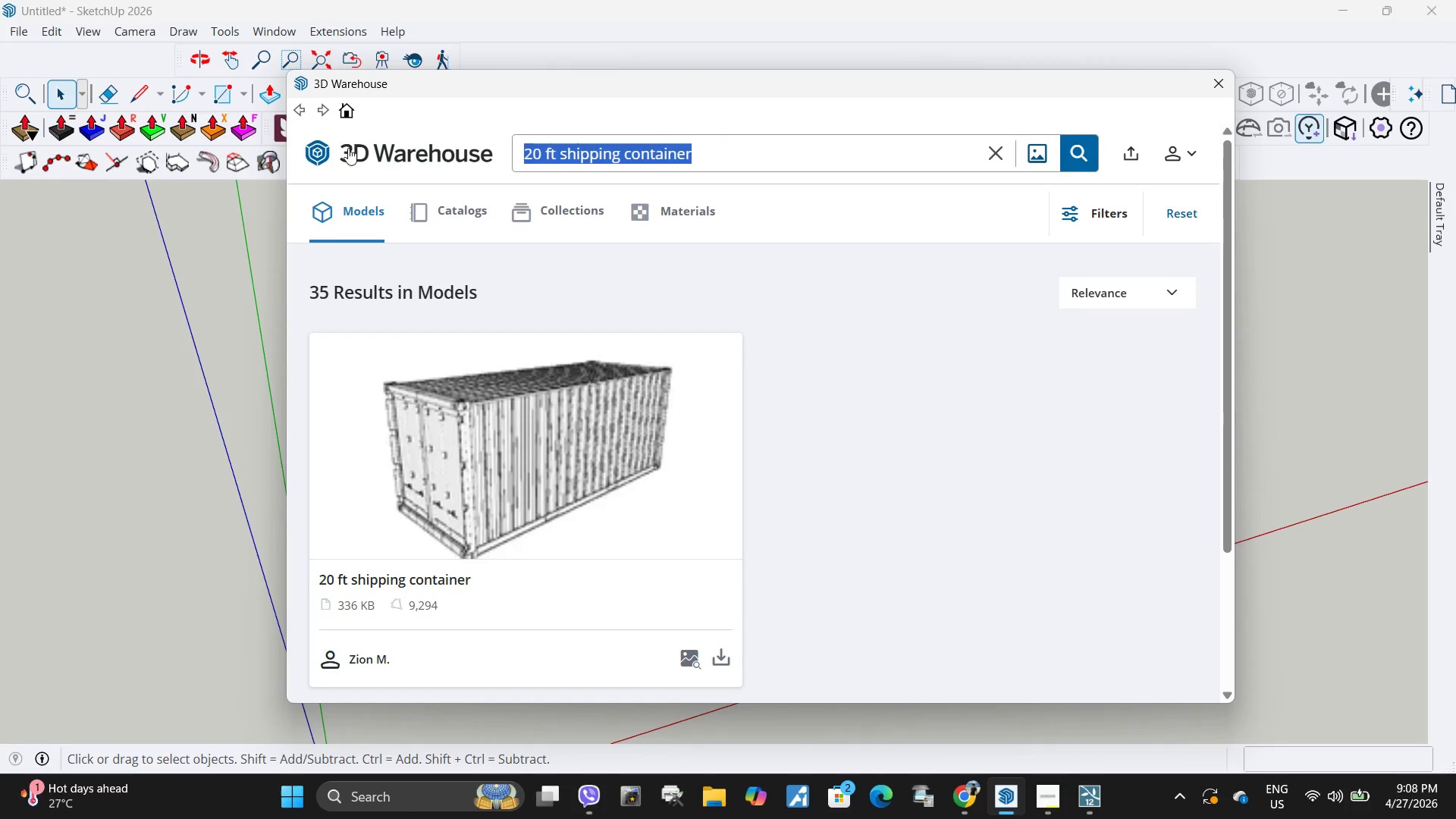 
key(Control+ControlLeft)
 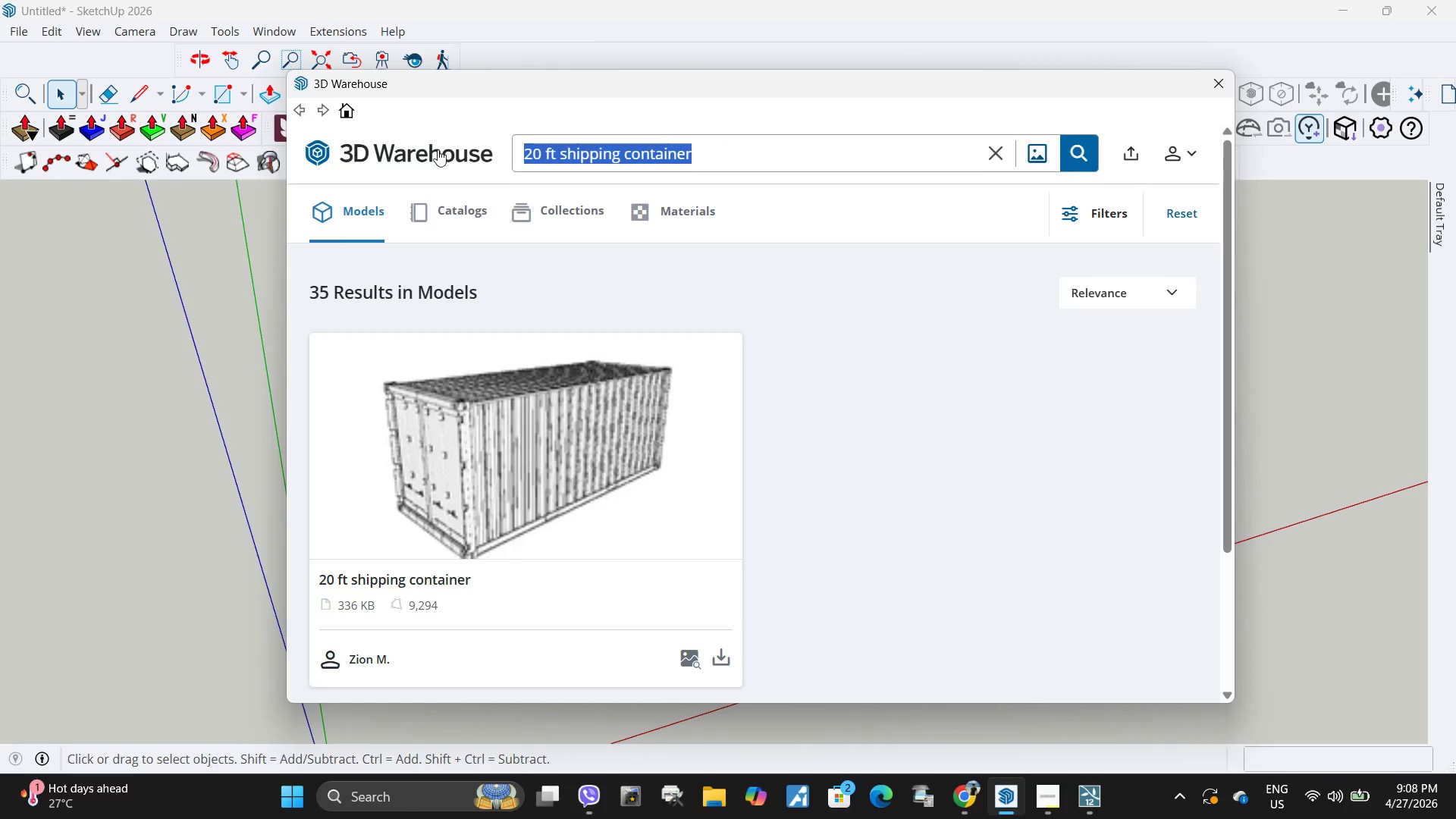 
key(Control+V)
 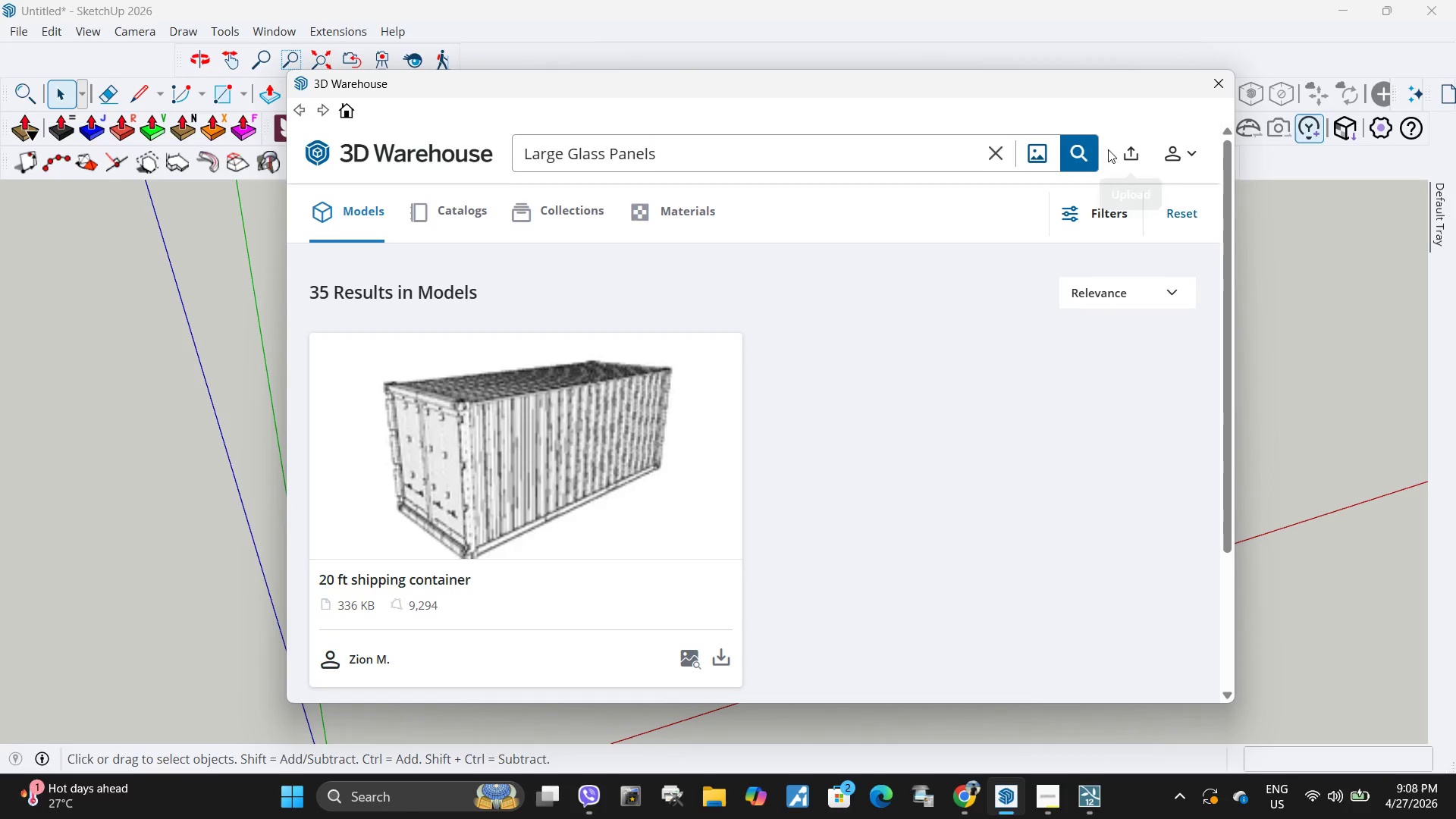 
left_click([1080, 149])
 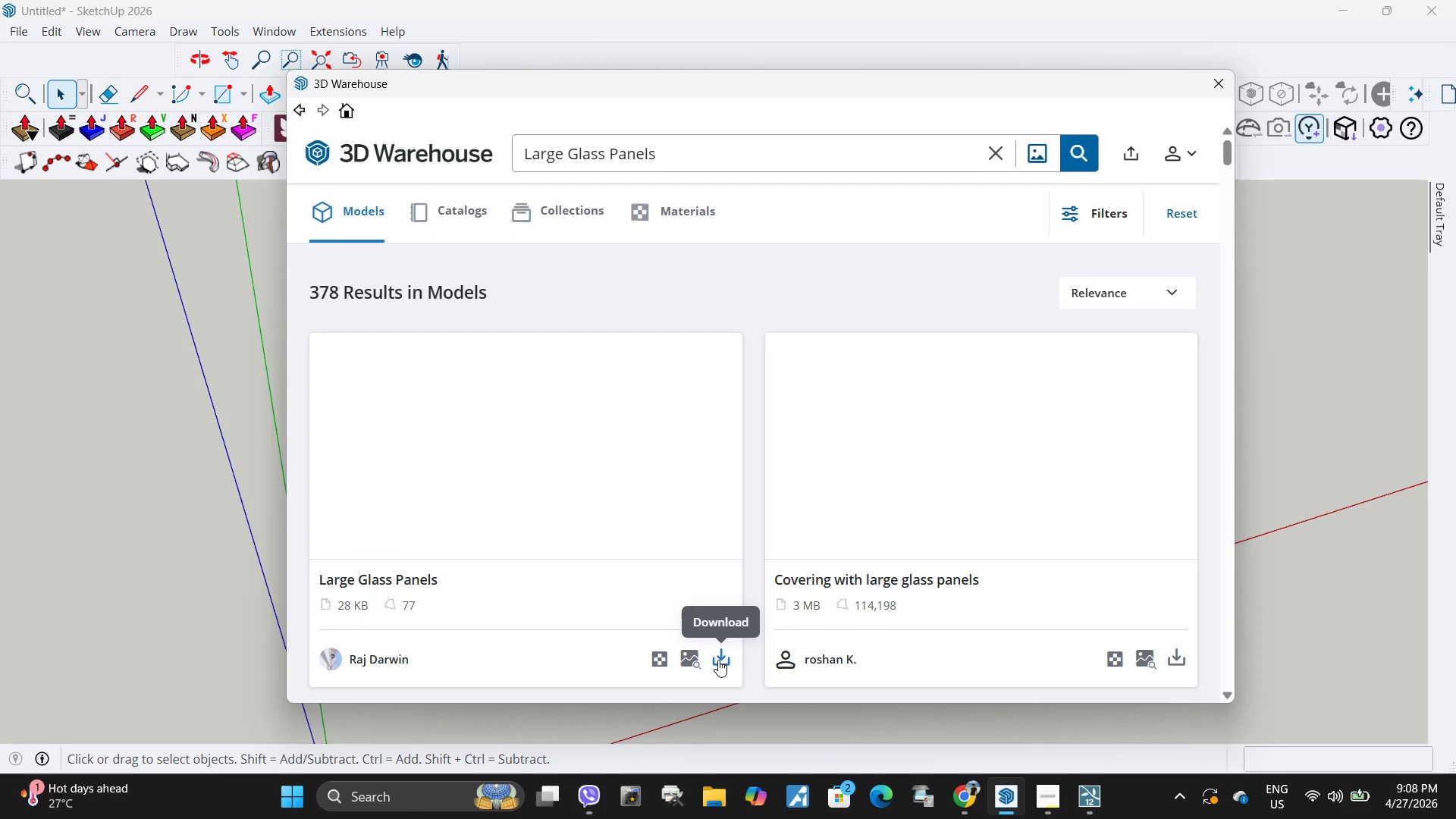 
wait(7.52)
 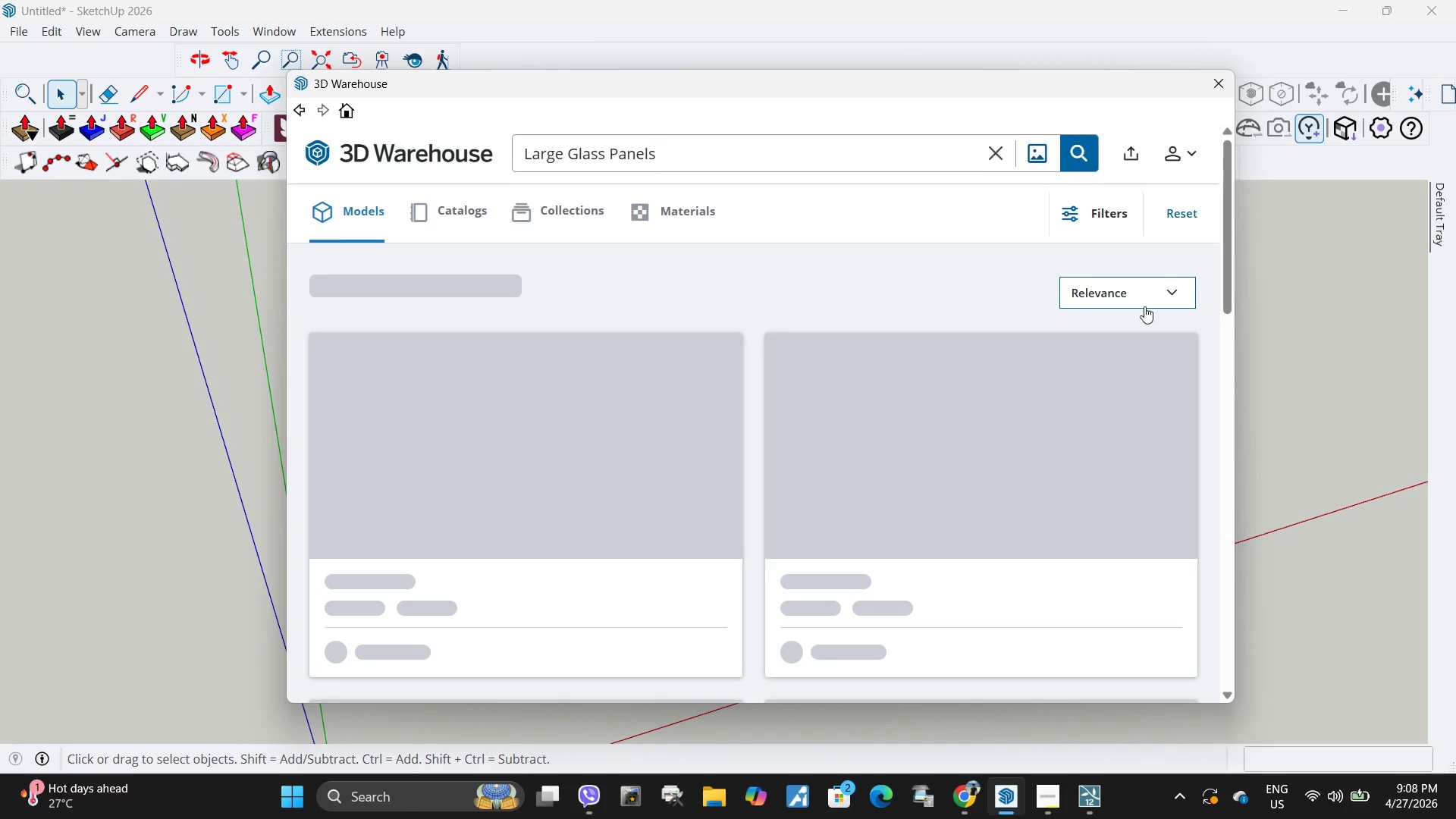 
left_click([718, 657])
 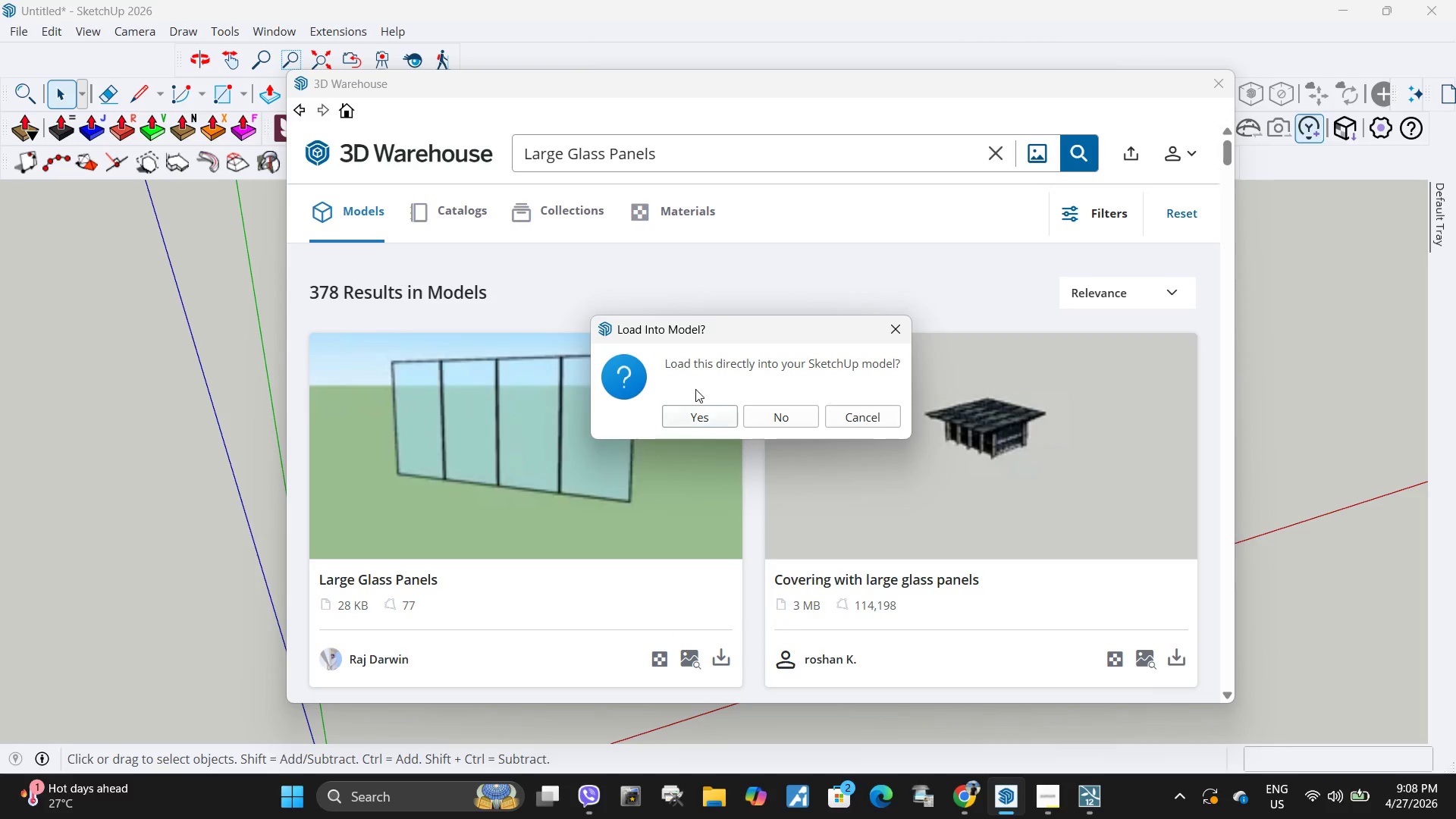 
left_click([695, 419])
 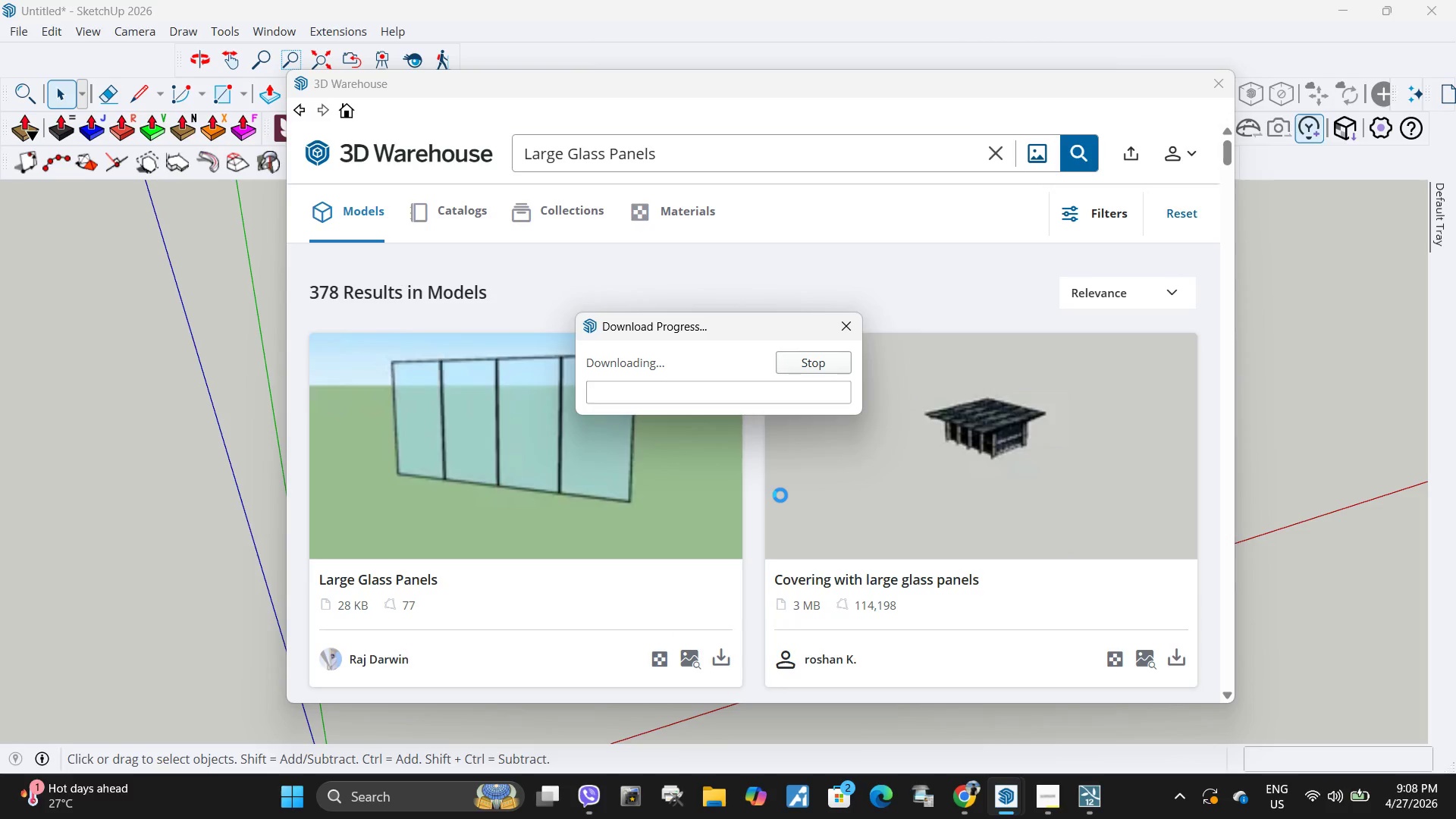 
scroll: coordinate [825, 494], scroll_direction: down, amount: 8.0
 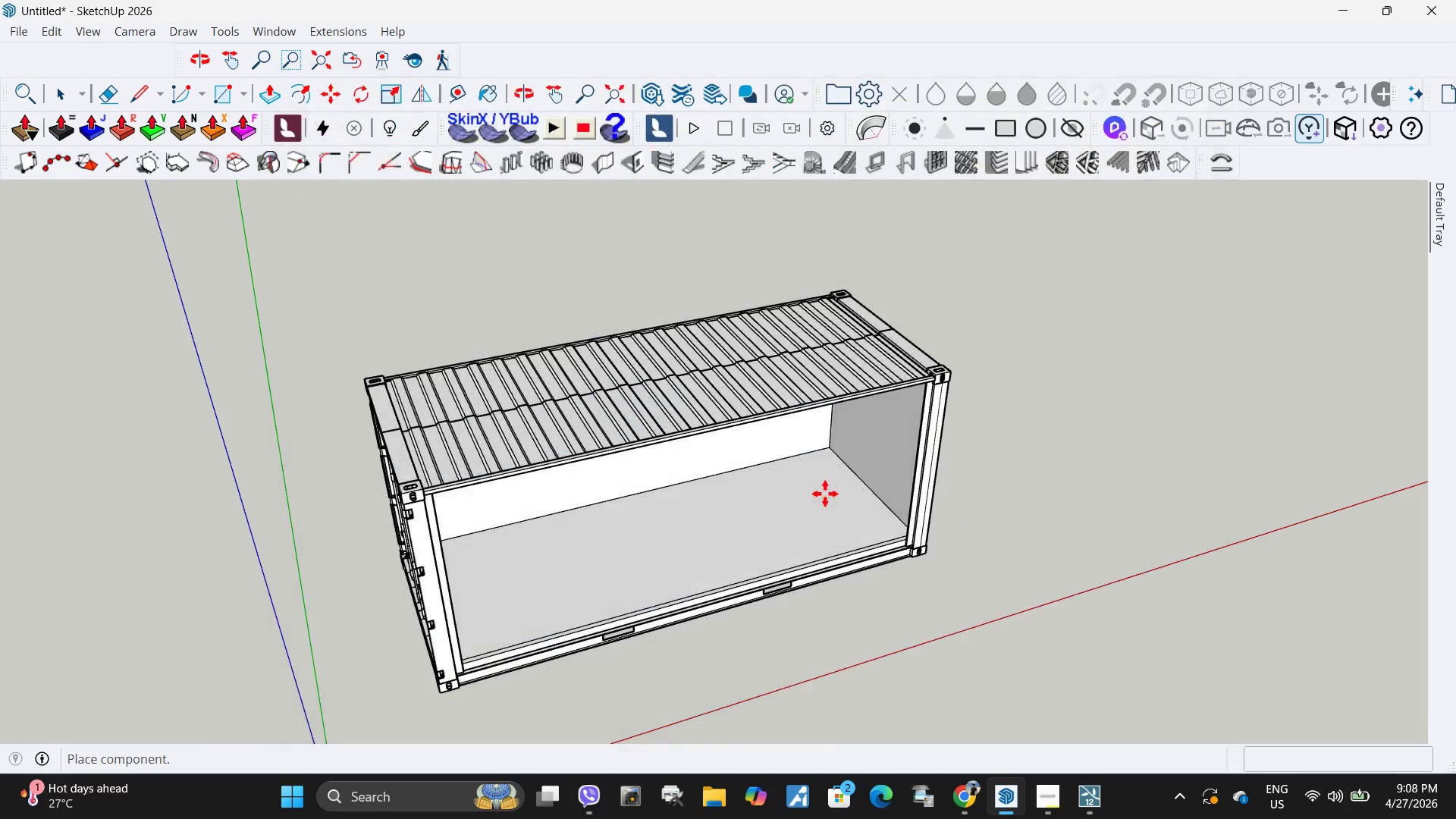 
scroll: coordinate [538, 609], scroll_direction: up, amount: 28.0
 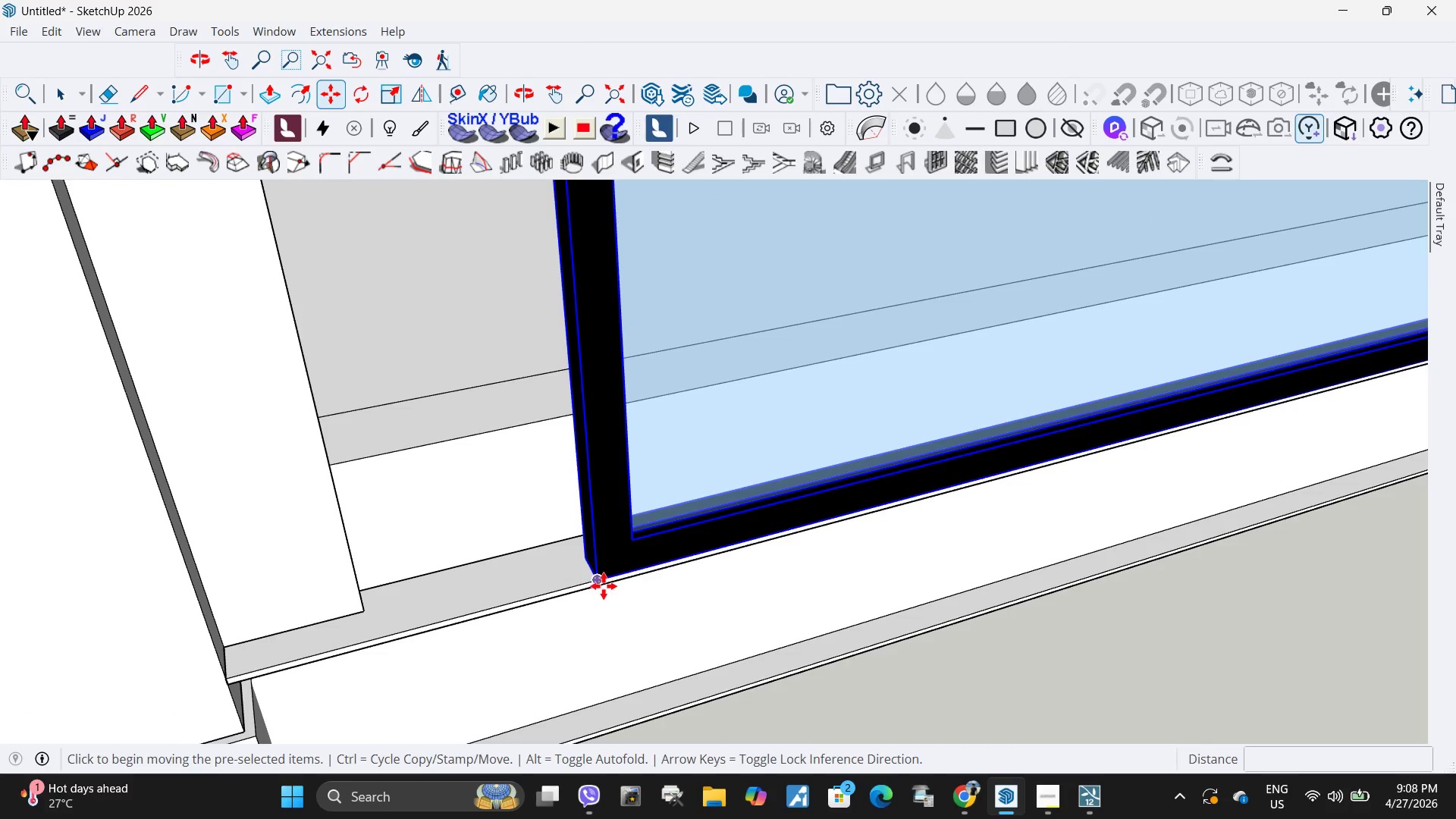 
left_click([602, 585])
 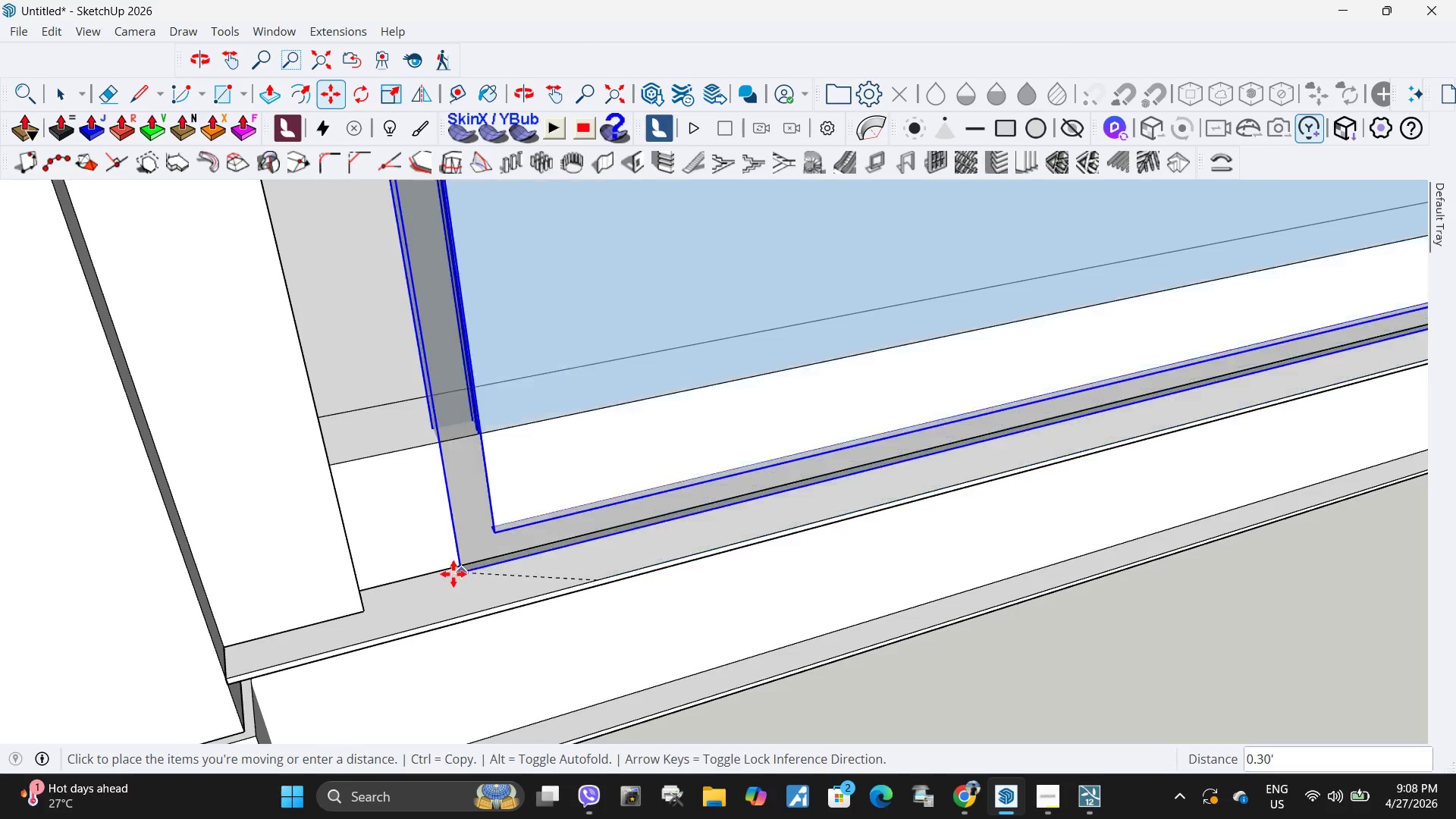 
scroll: coordinate [421, 591], scroll_direction: up, amount: 5.0
 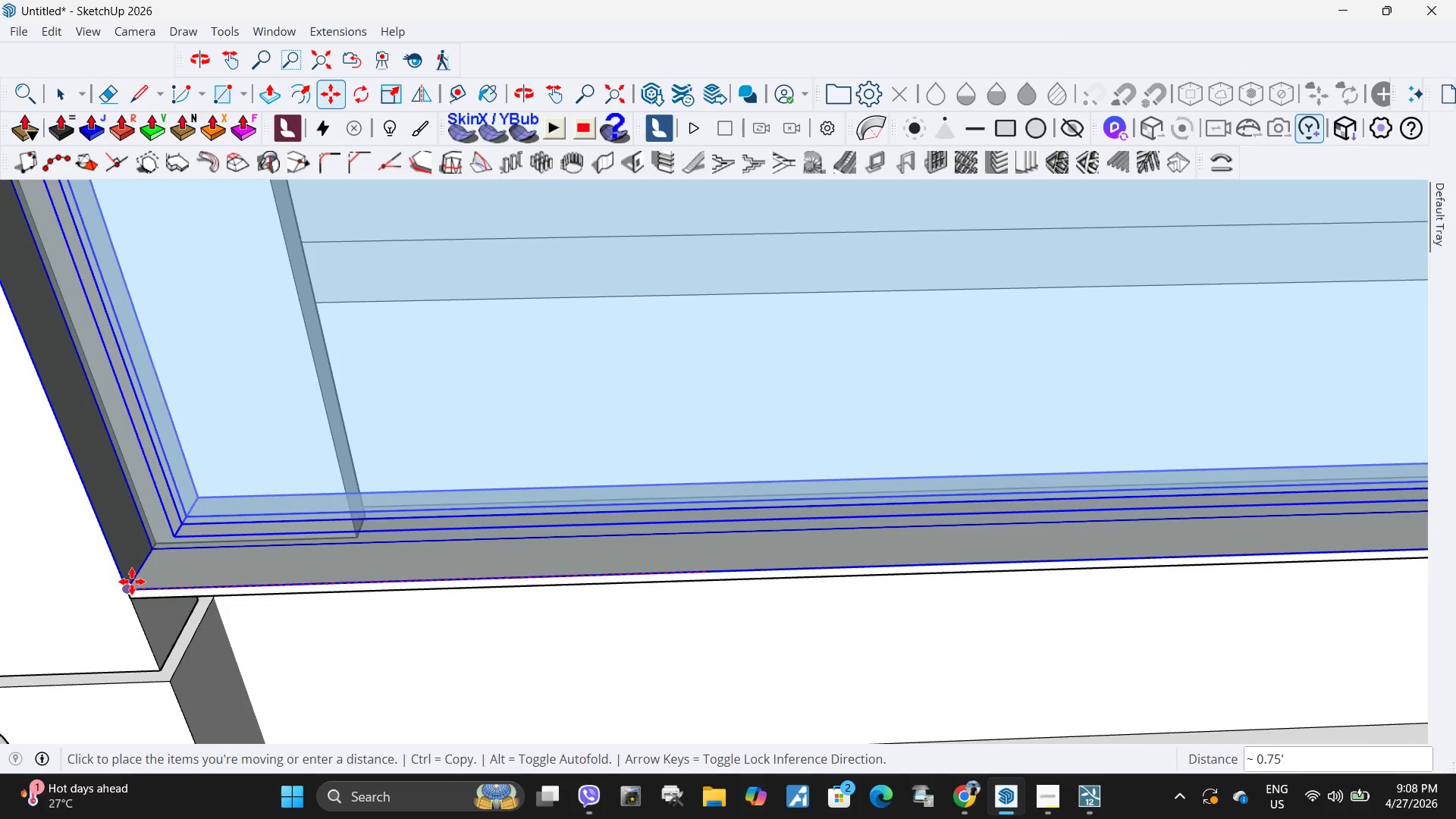 
left_click([130, 585])
 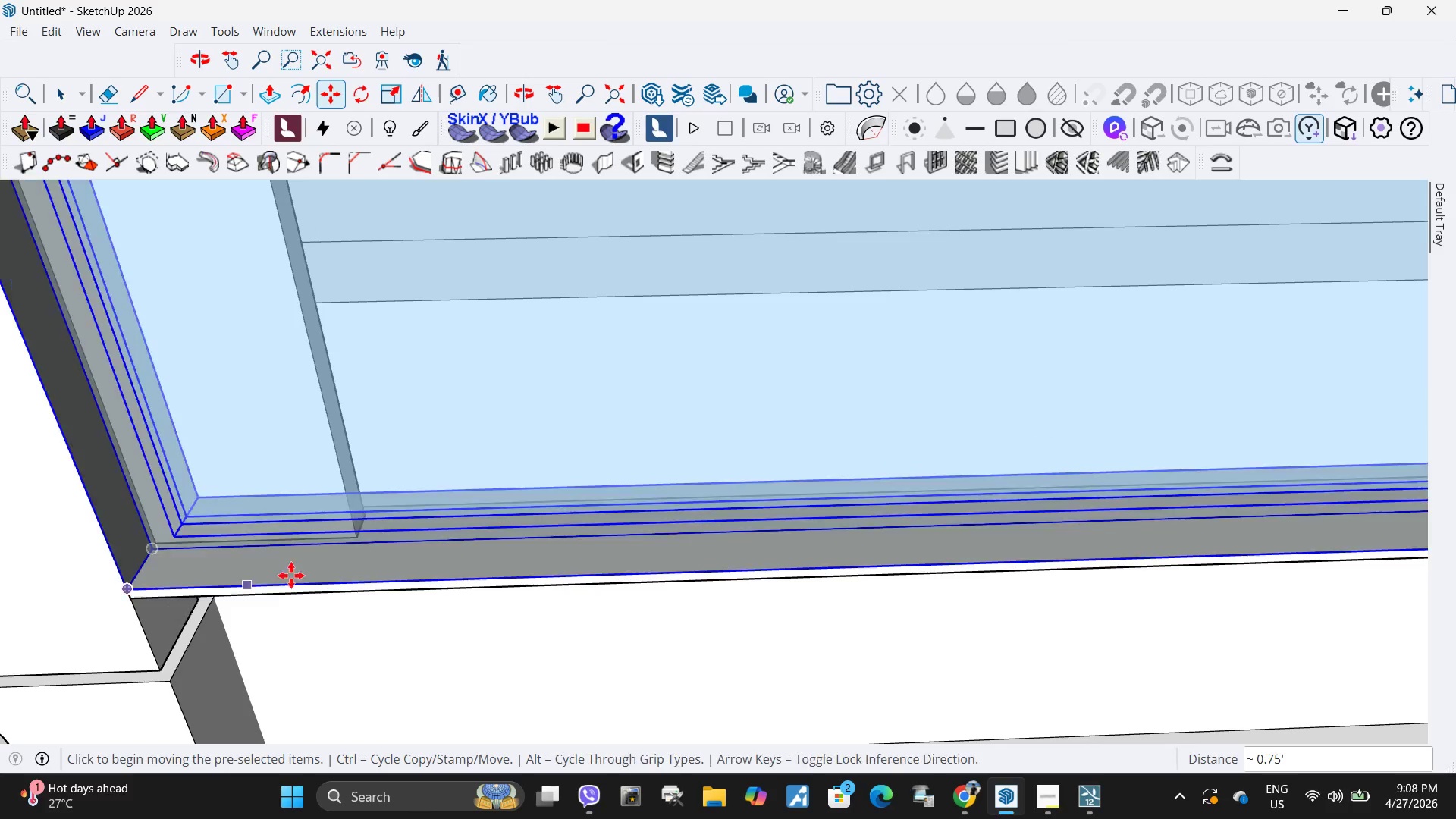 
scroll: coordinate [839, 450], scroll_direction: down, amount: 35.0
 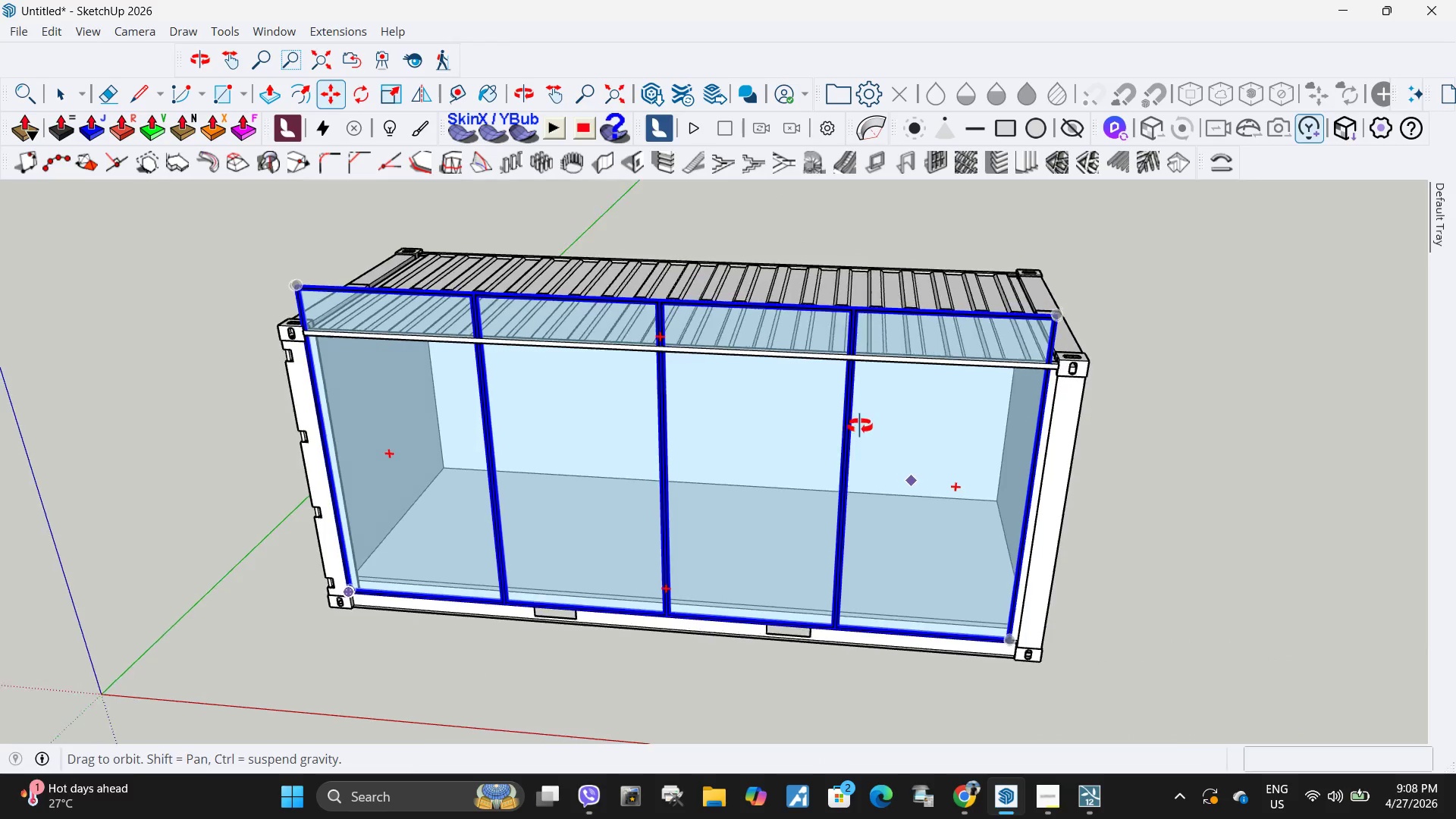 
key(S)
 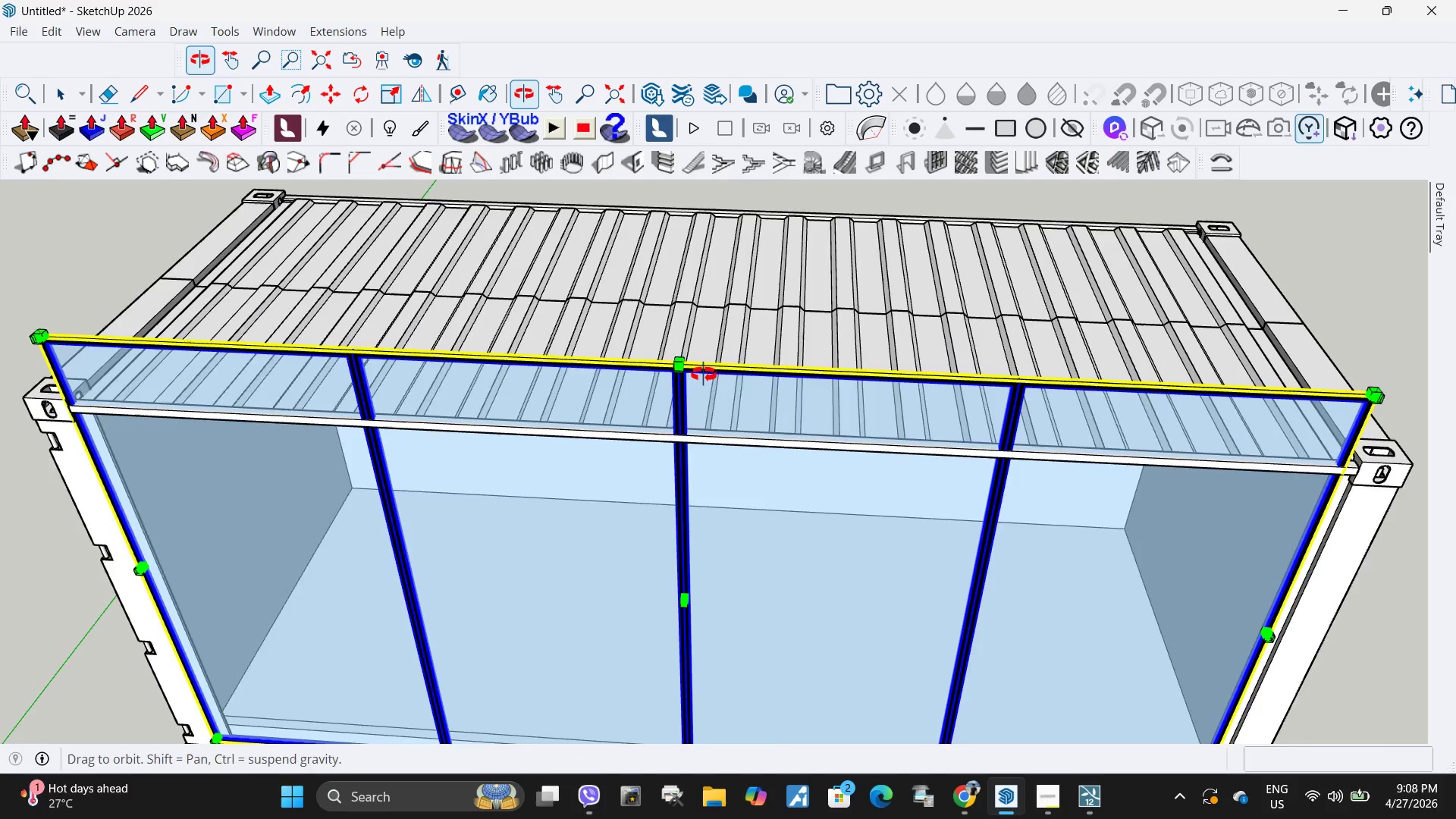 
scroll: coordinate [683, 378], scroll_direction: up, amount: 21.0
 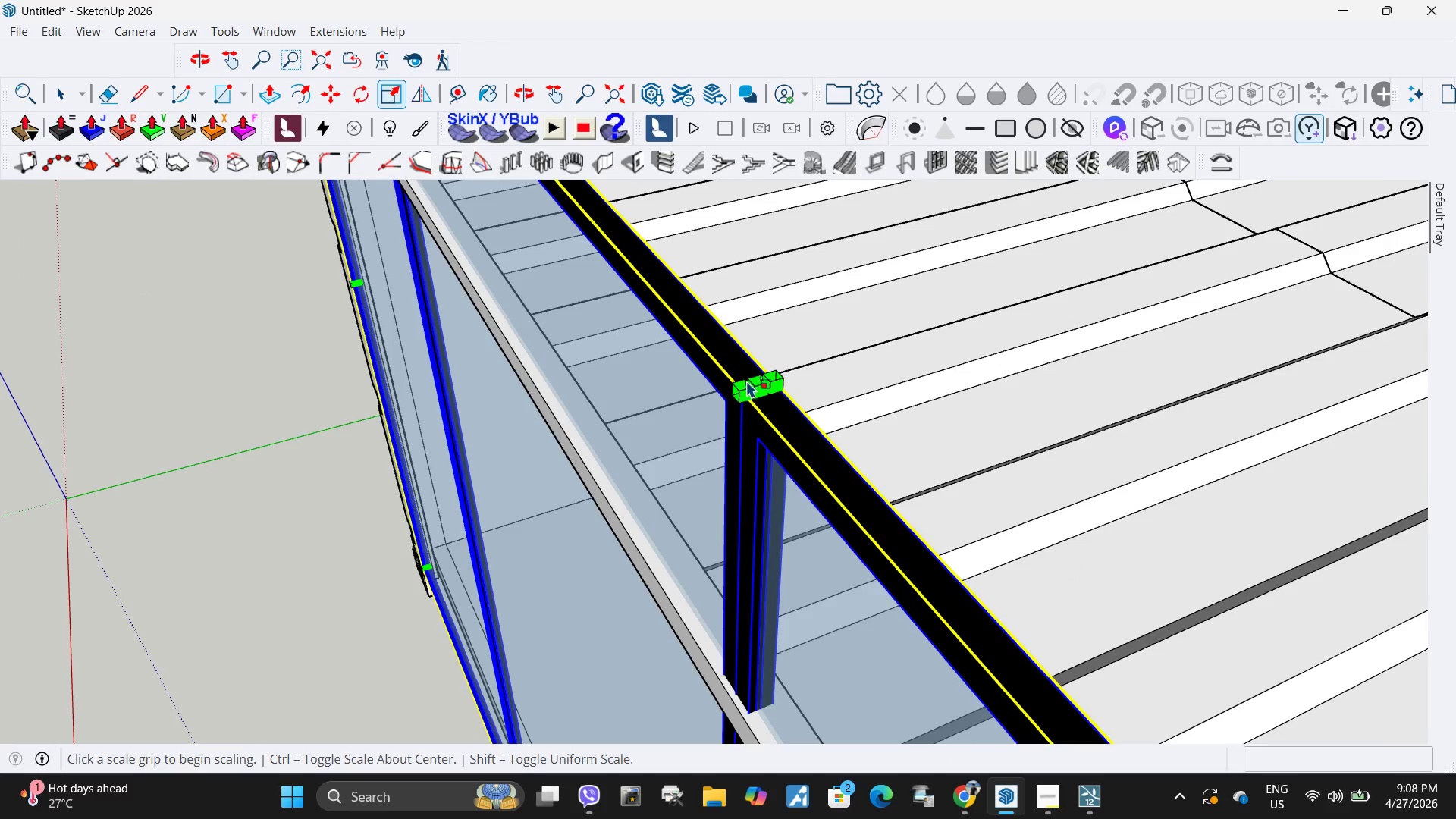 
left_click([762, 381])
 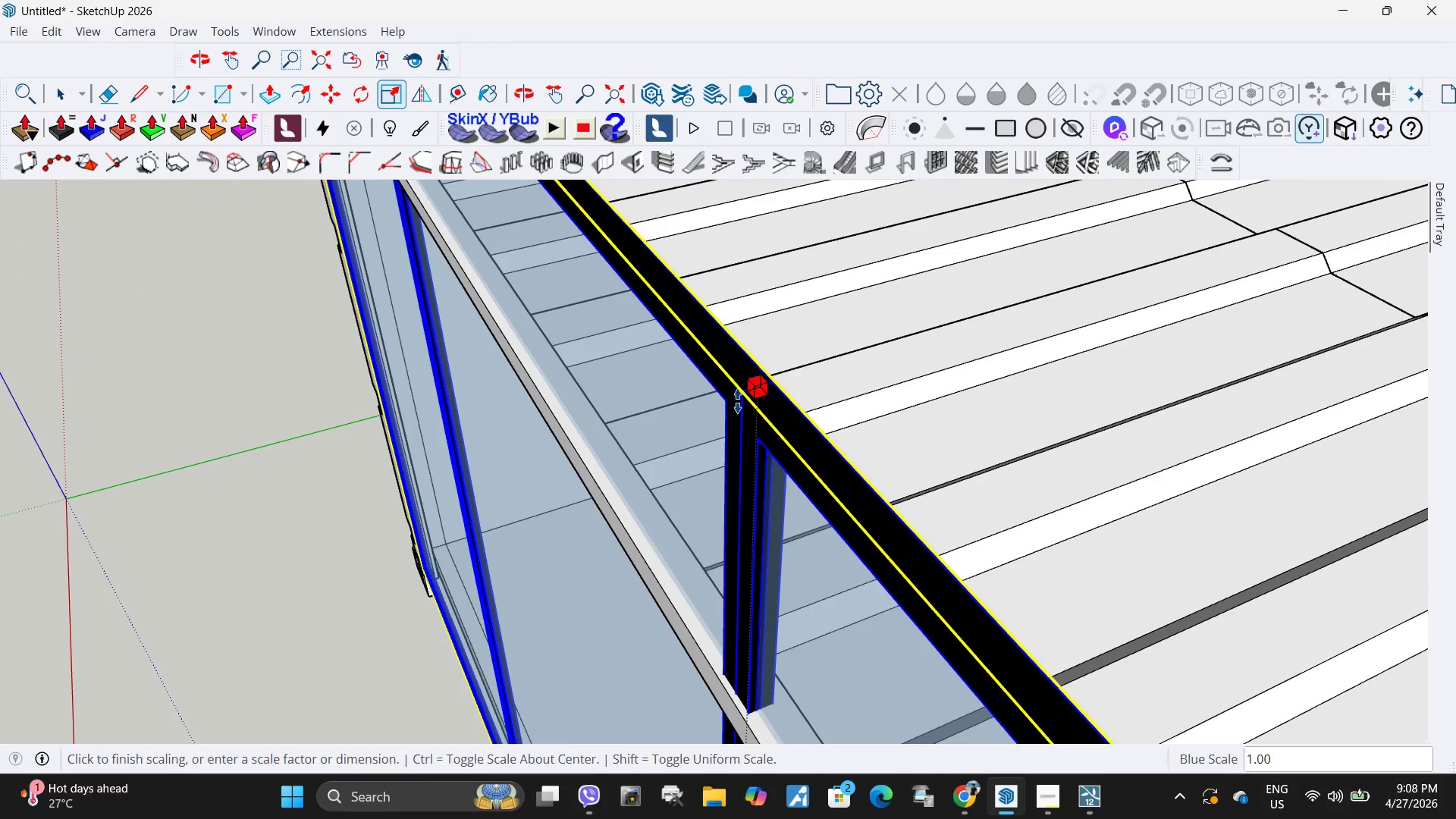 
scroll: coordinate [702, 500], scroll_direction: down, amount: 4.0
 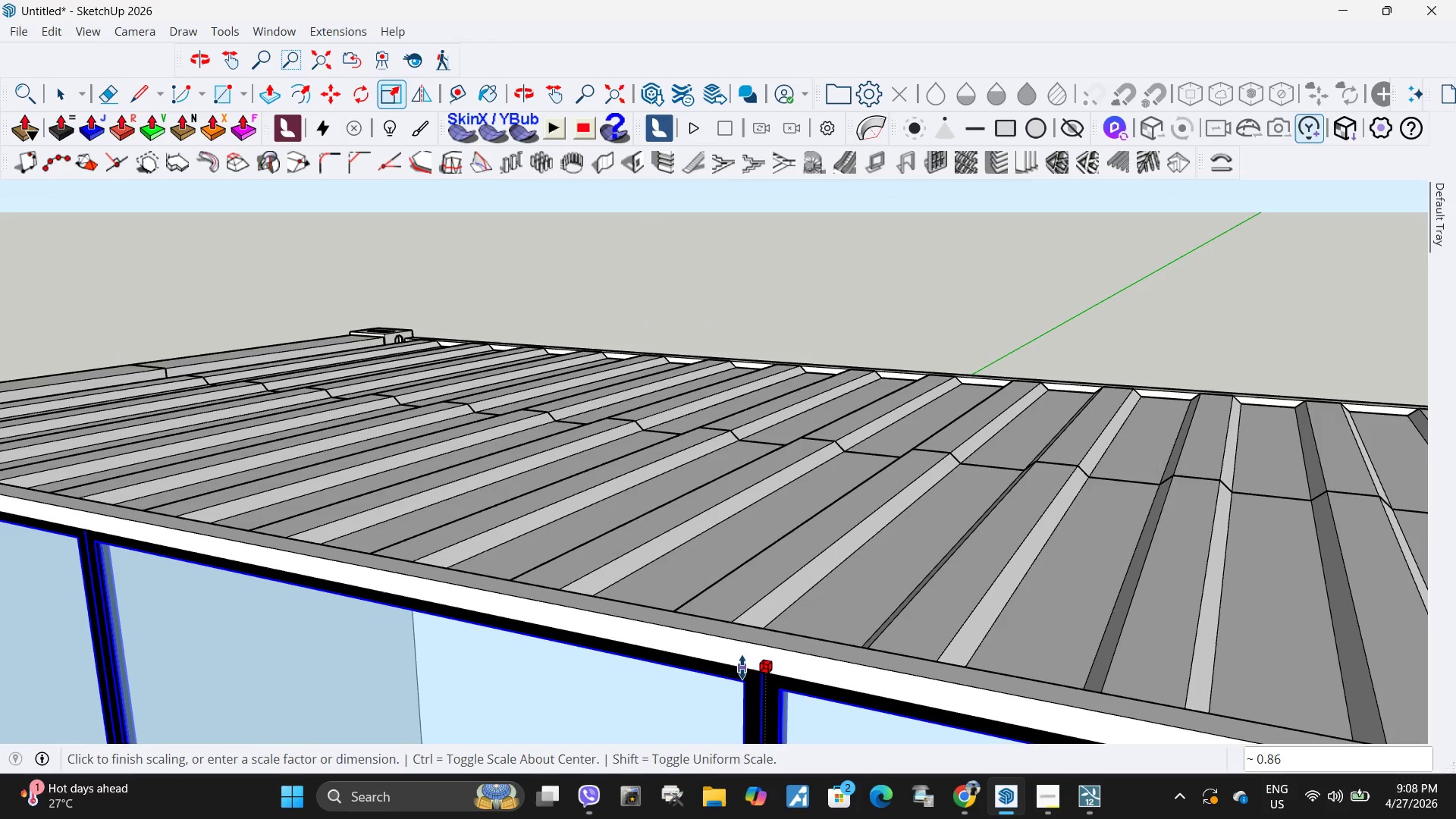 
left_click([743, 665])
 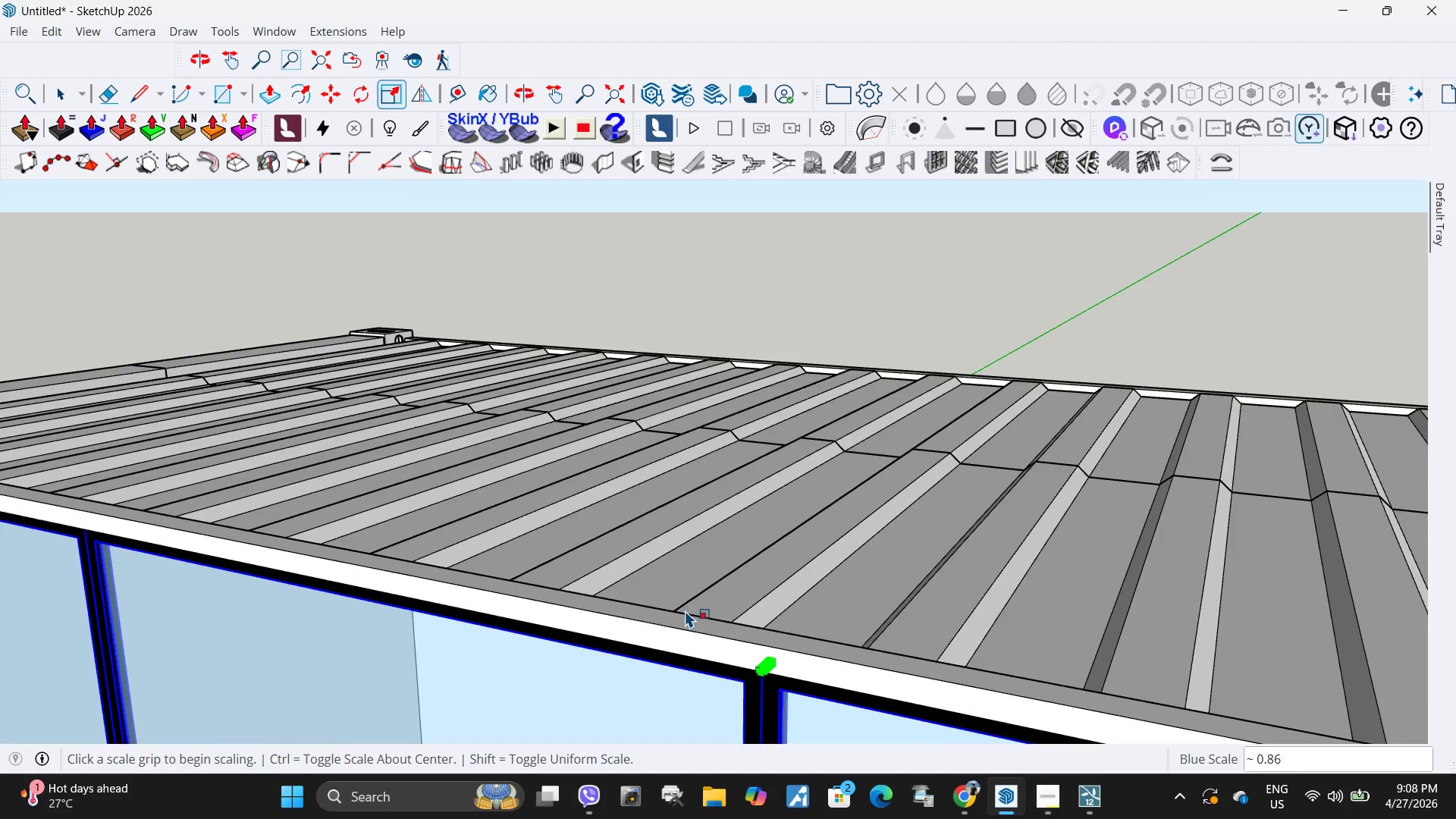 
scroll: coordinate [799, 585], scroll_direction: up, amount: 9.0
 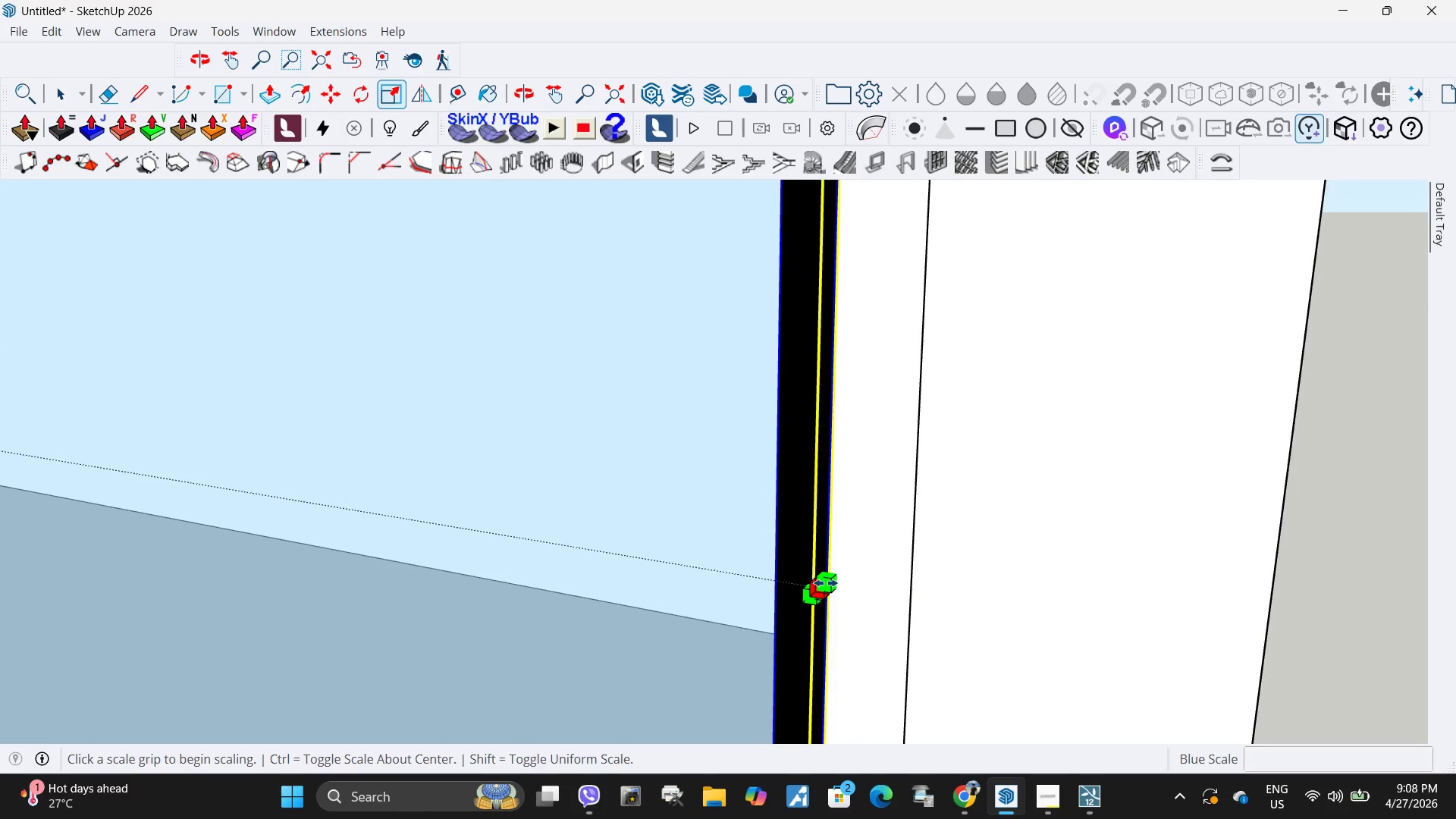 
scroll: coordinate [680, 538], scroll_direction: down, amount: 6.0
 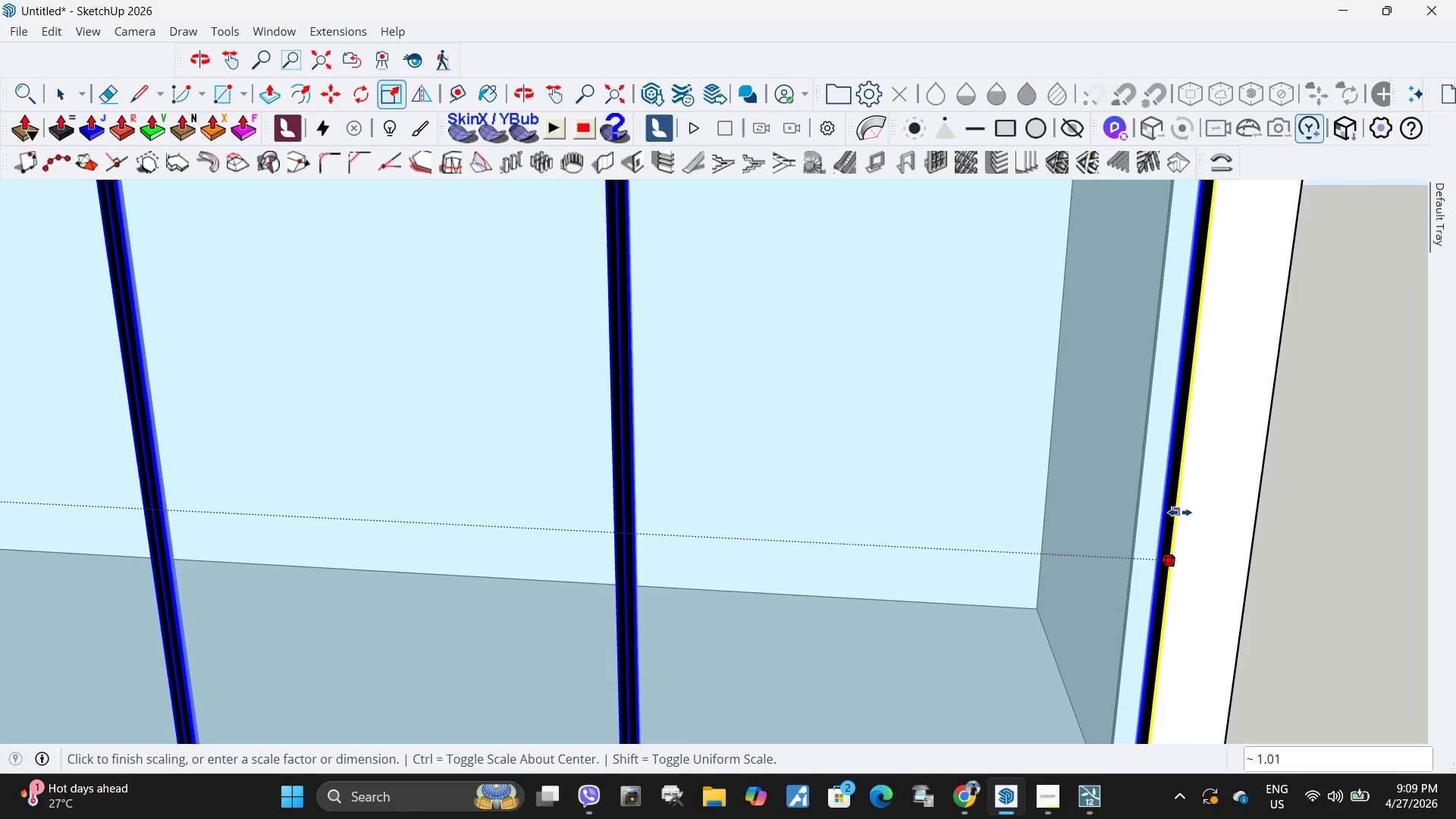 
left_click([1180, 513])
 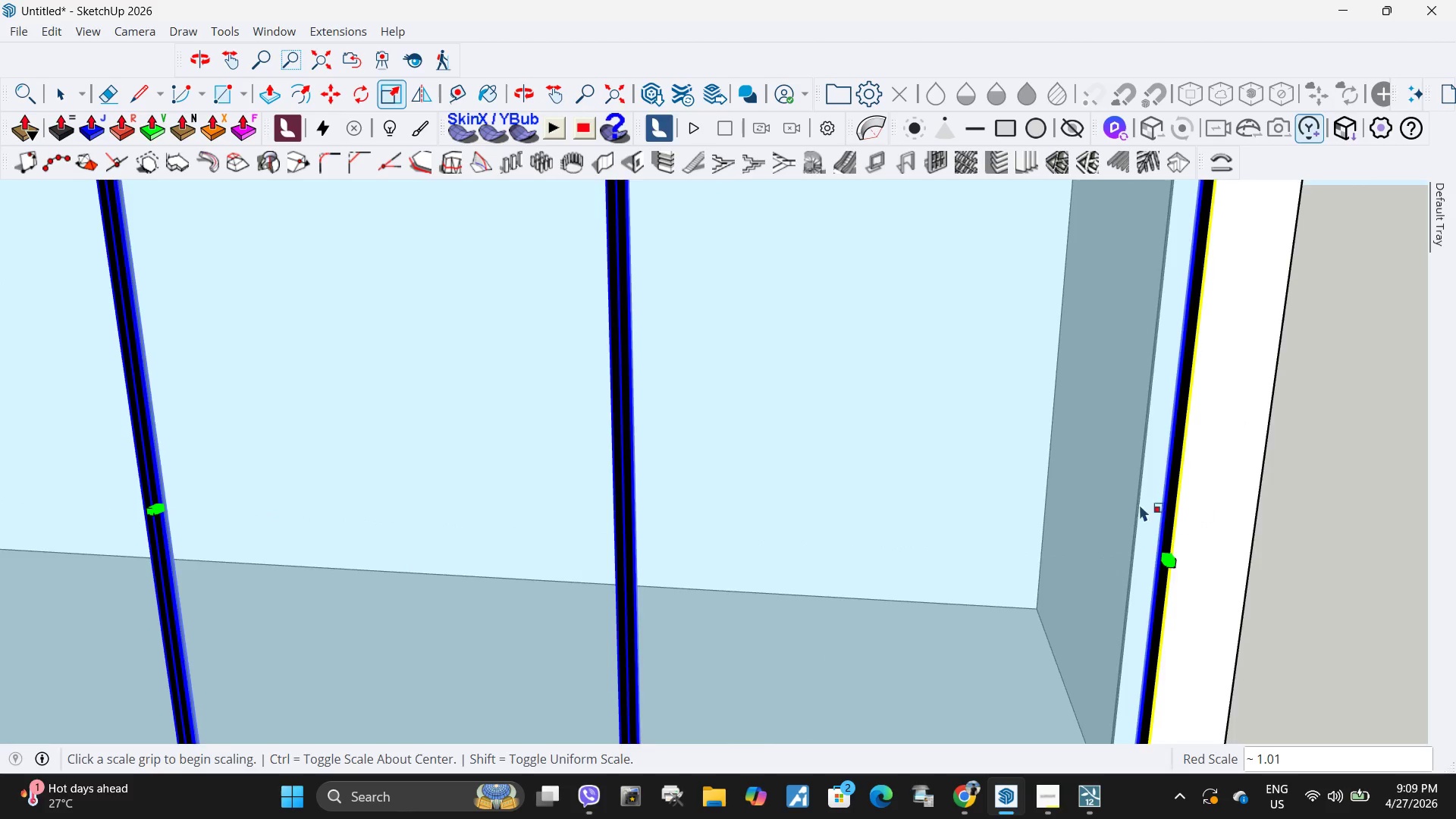 
key(Space)
 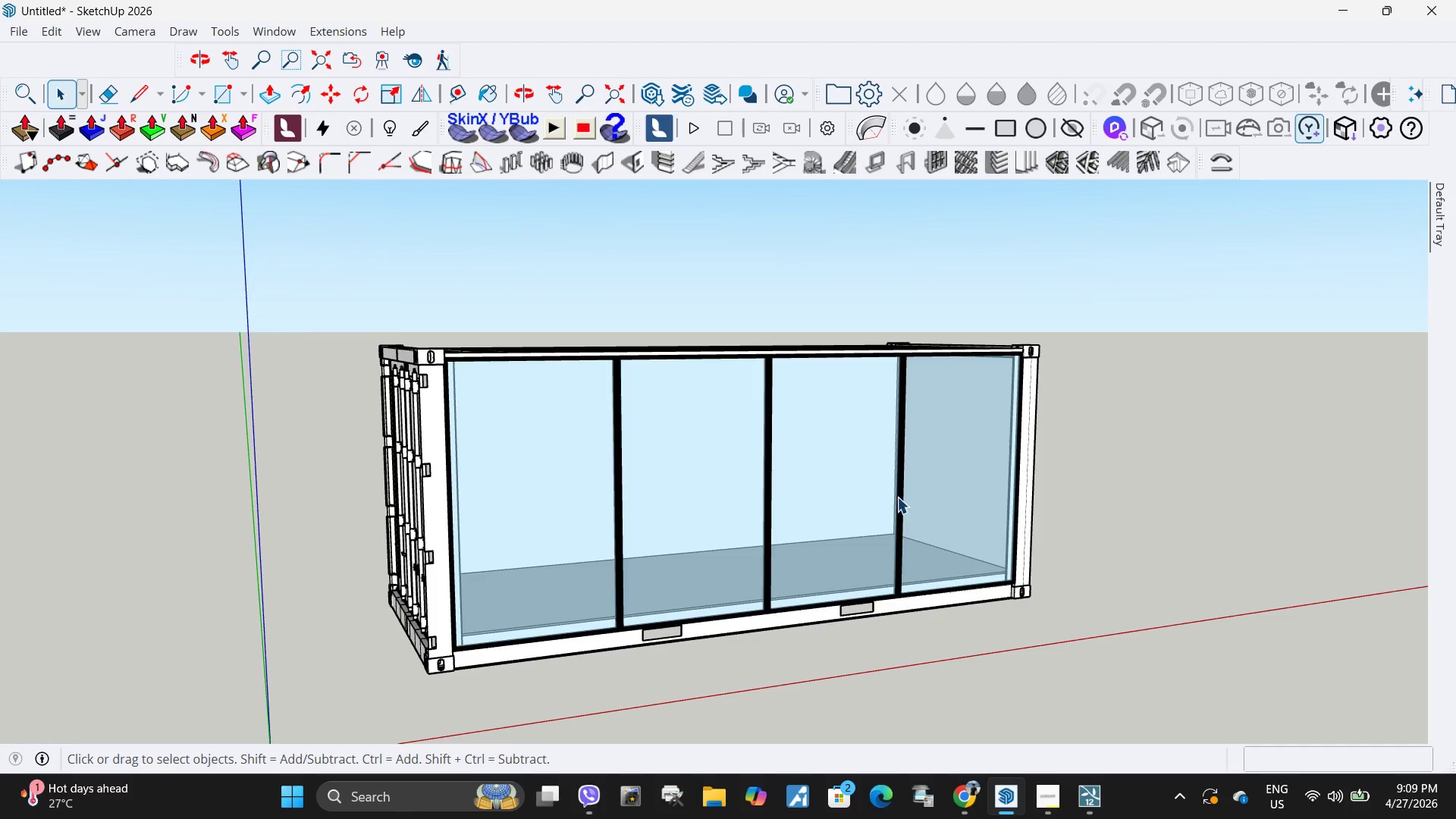 
scroll: coordinate [983, 504], scroll_direction: down, amount: 13.0
 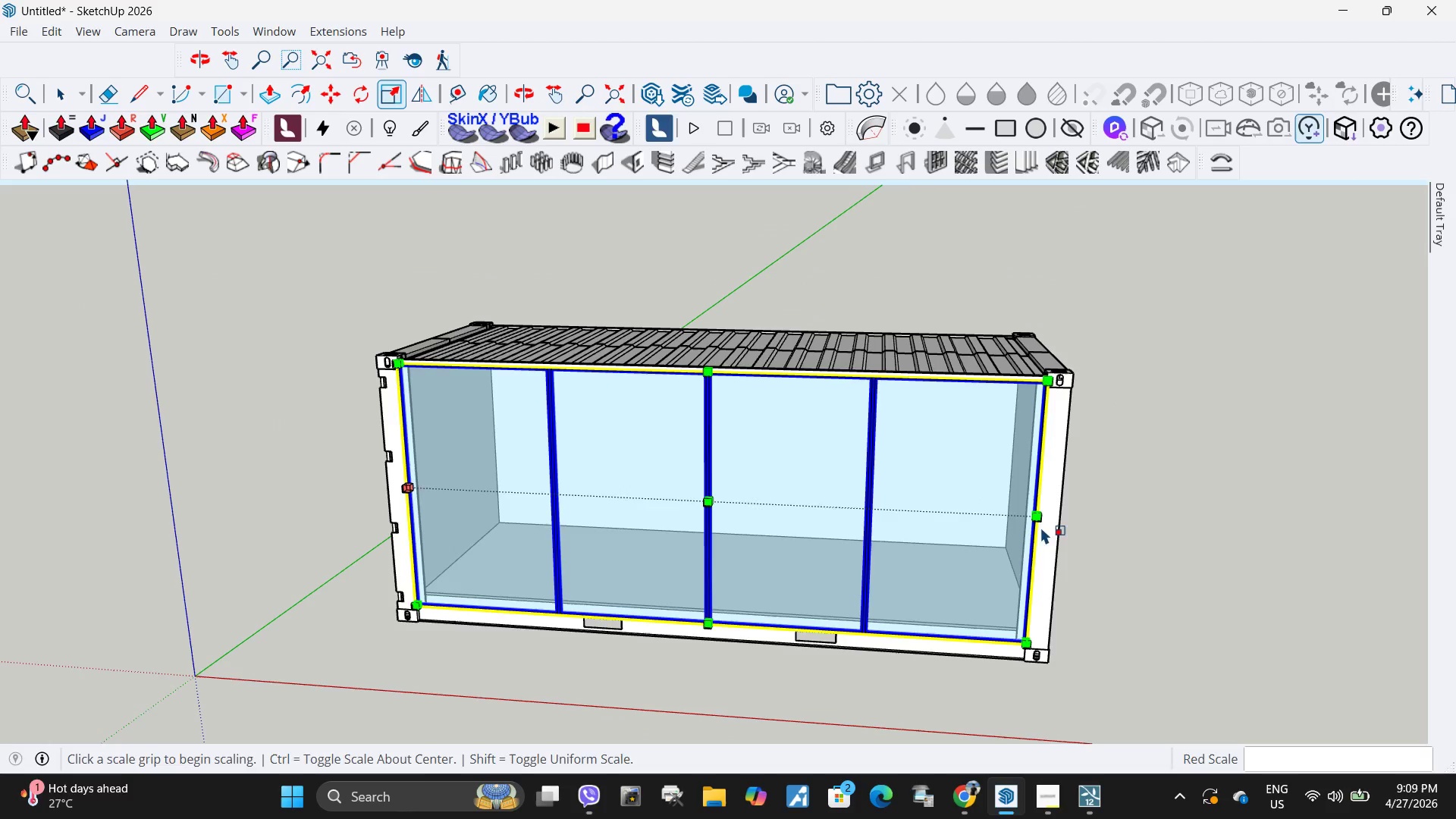 
double_click([868, 497])
 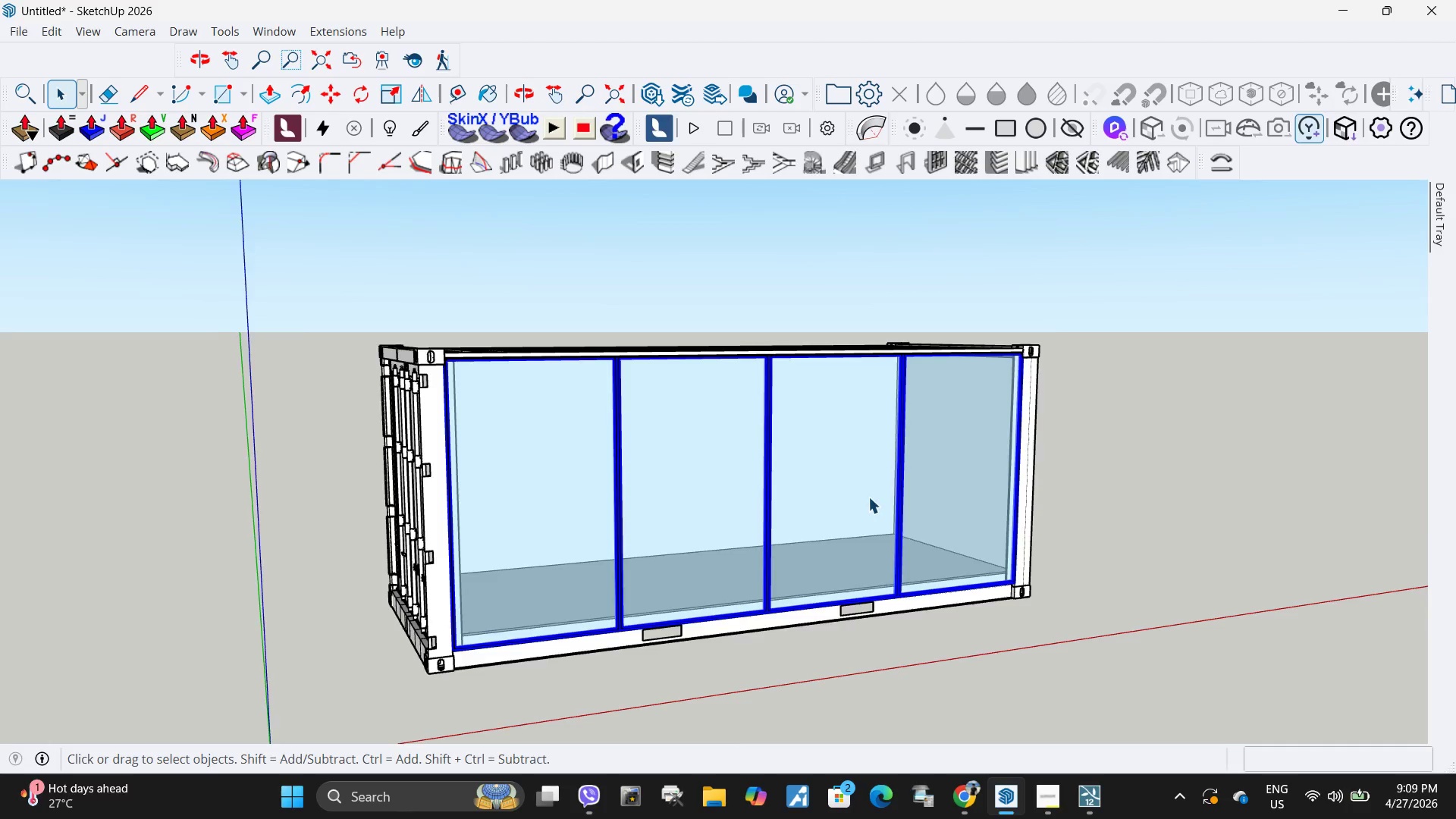 
triple_click([868, 497])
 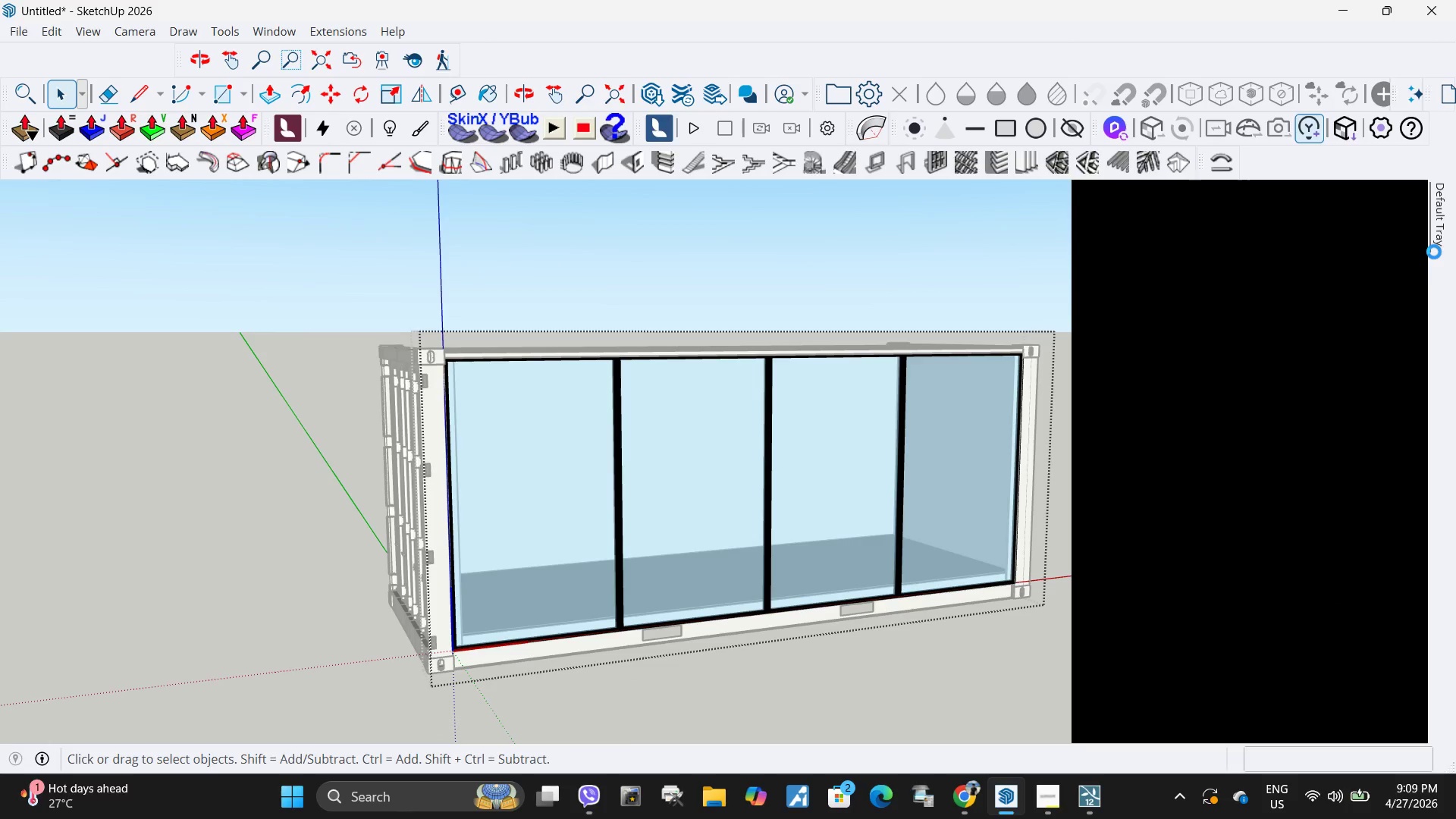 
mouse_move([1423, 264])
 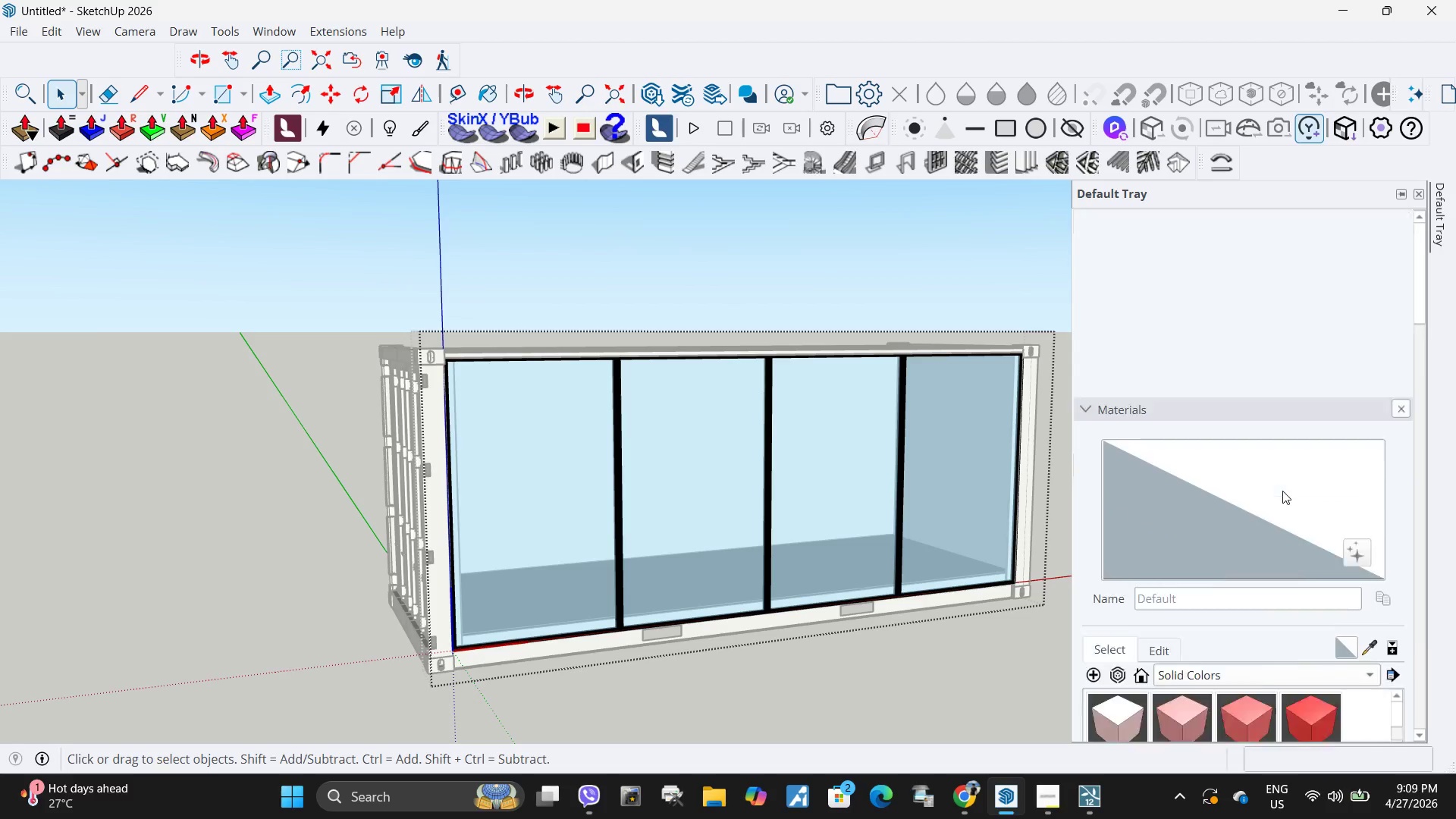 
scroll: coordinate [1278, 489], scroll_direction: down, amount: 5.0
 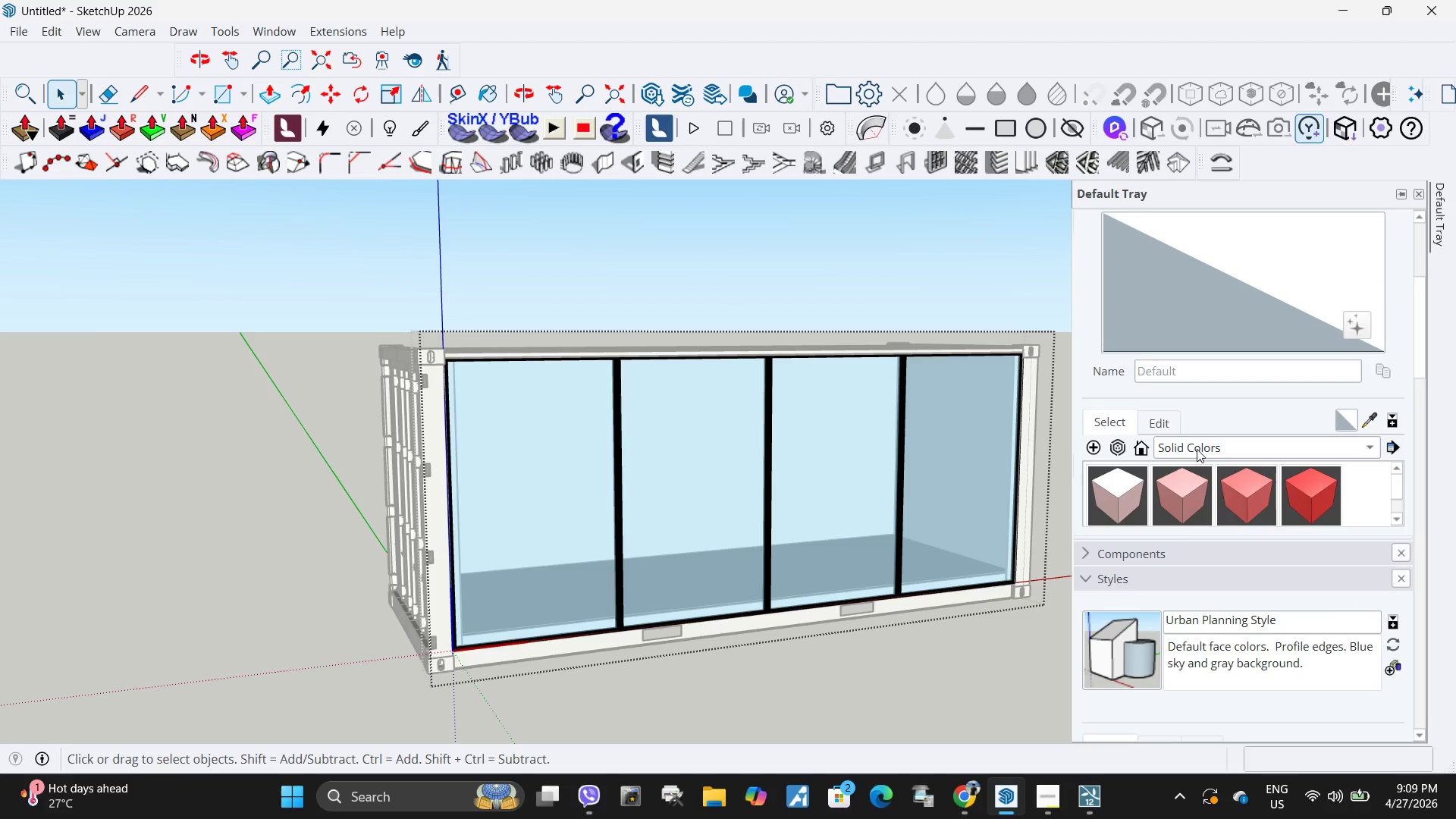 
left_click([1203, 451])
 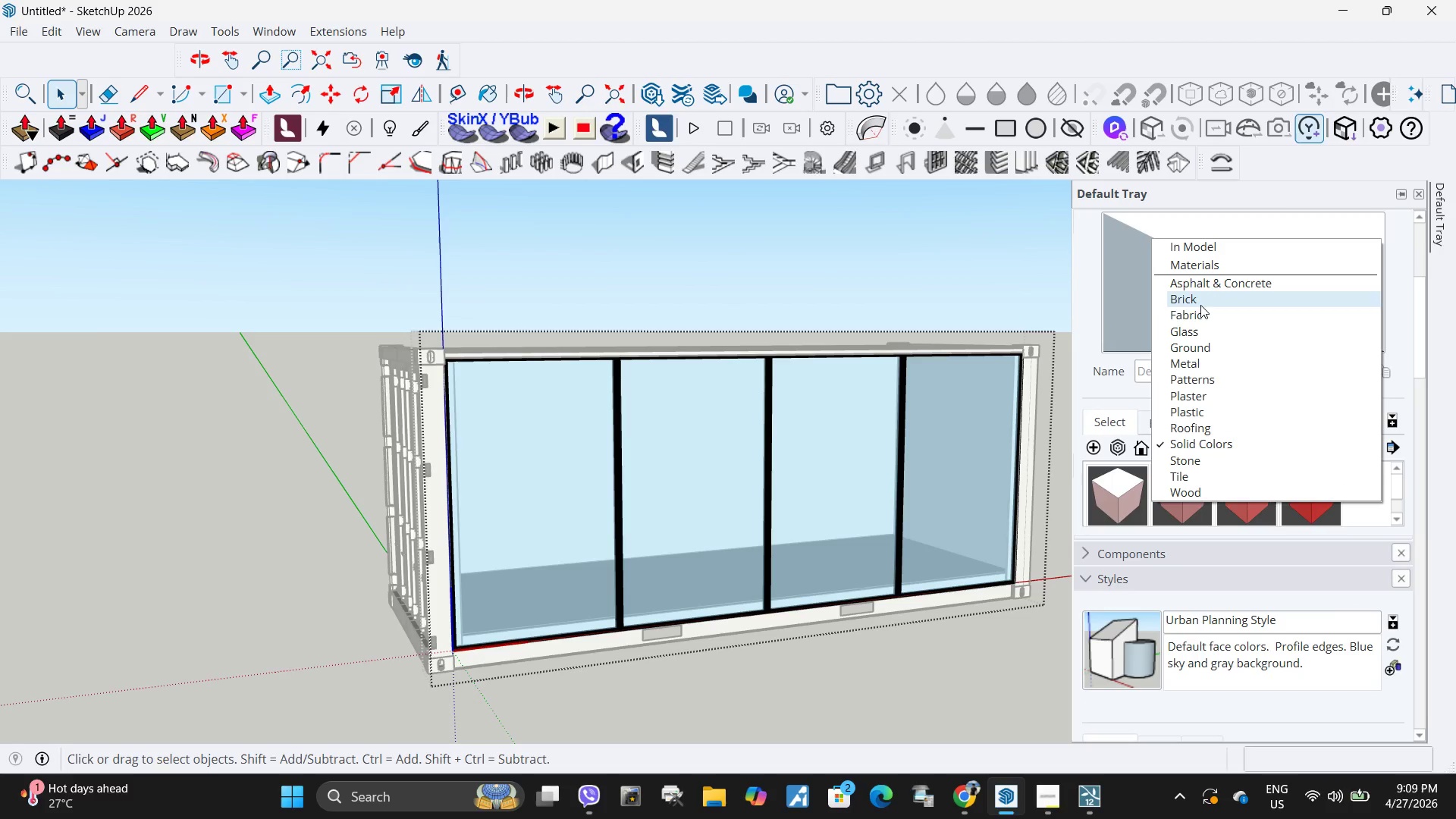 
wait(5.88)
 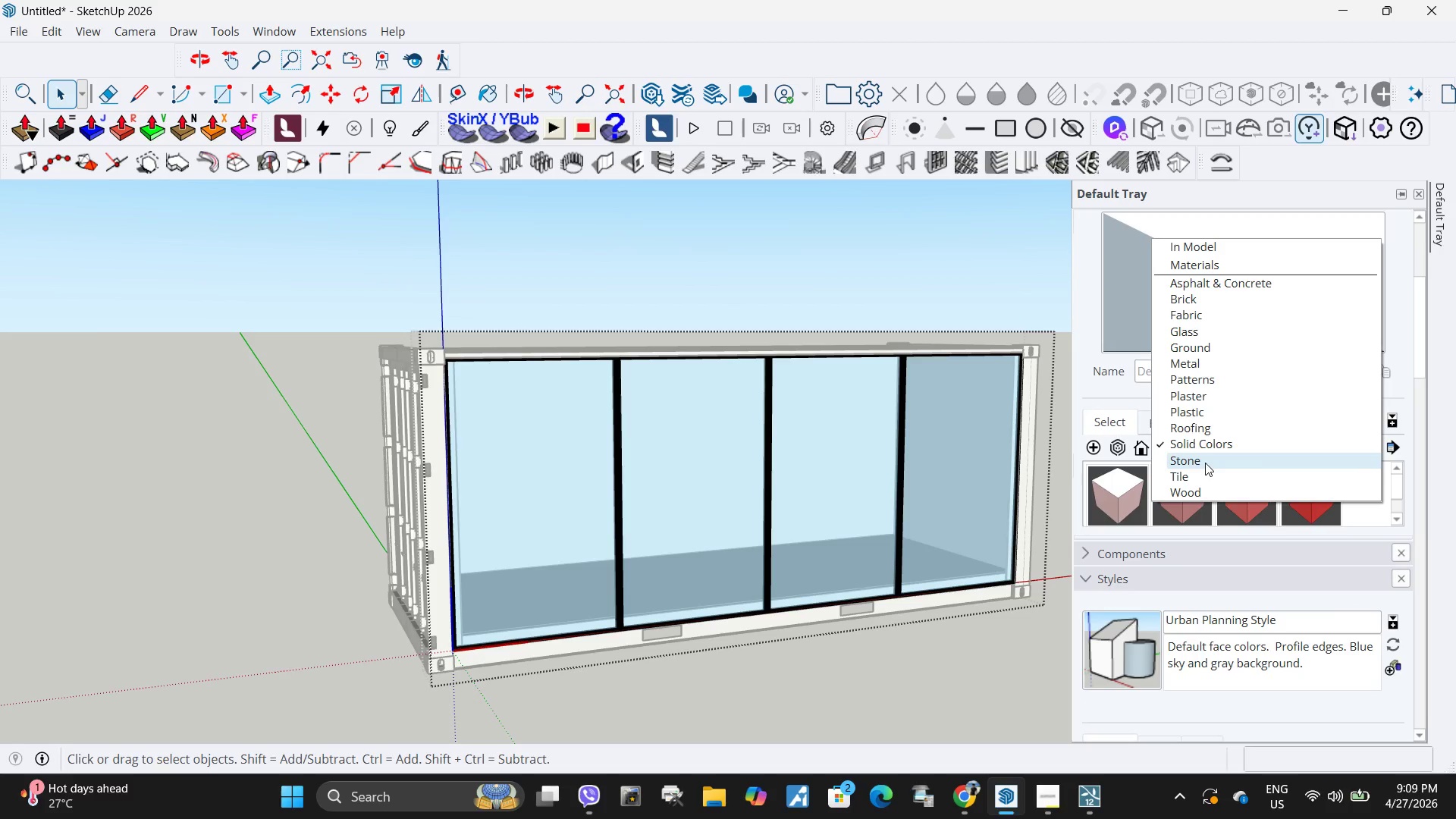 
left_click([1210, 331])
 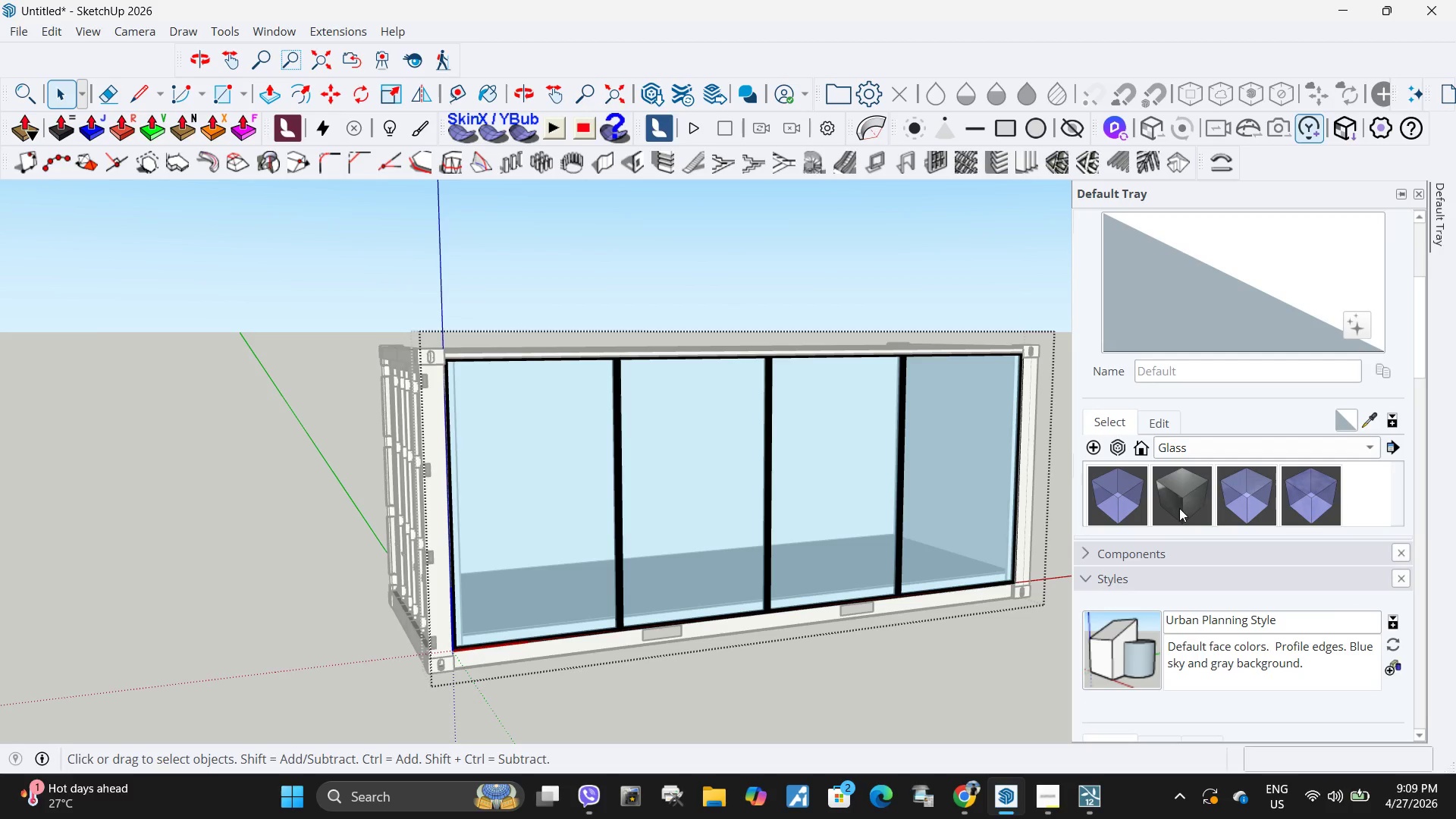 
left_click([1179, 508])
 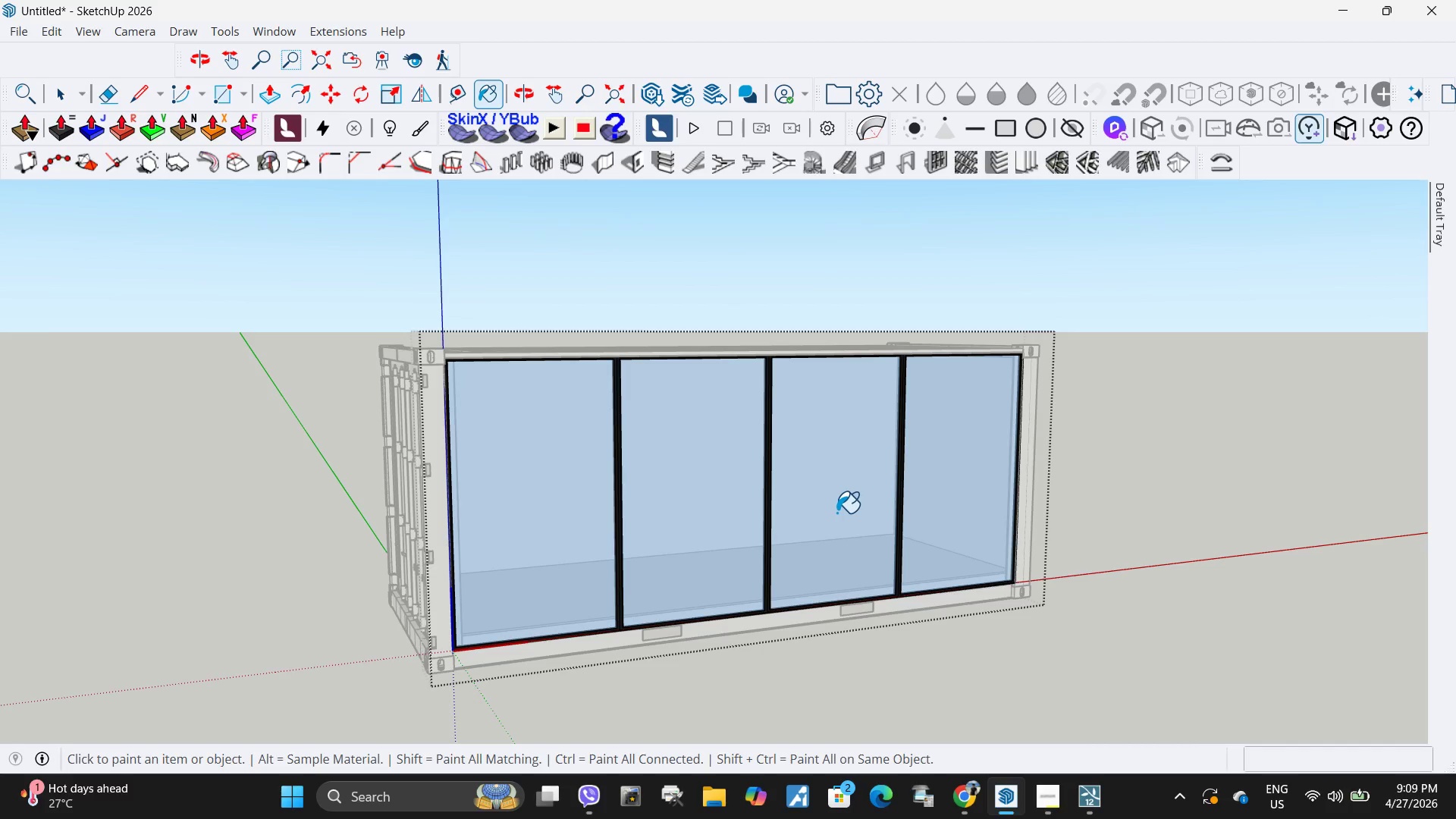 
key(Control+ControlLeft)
 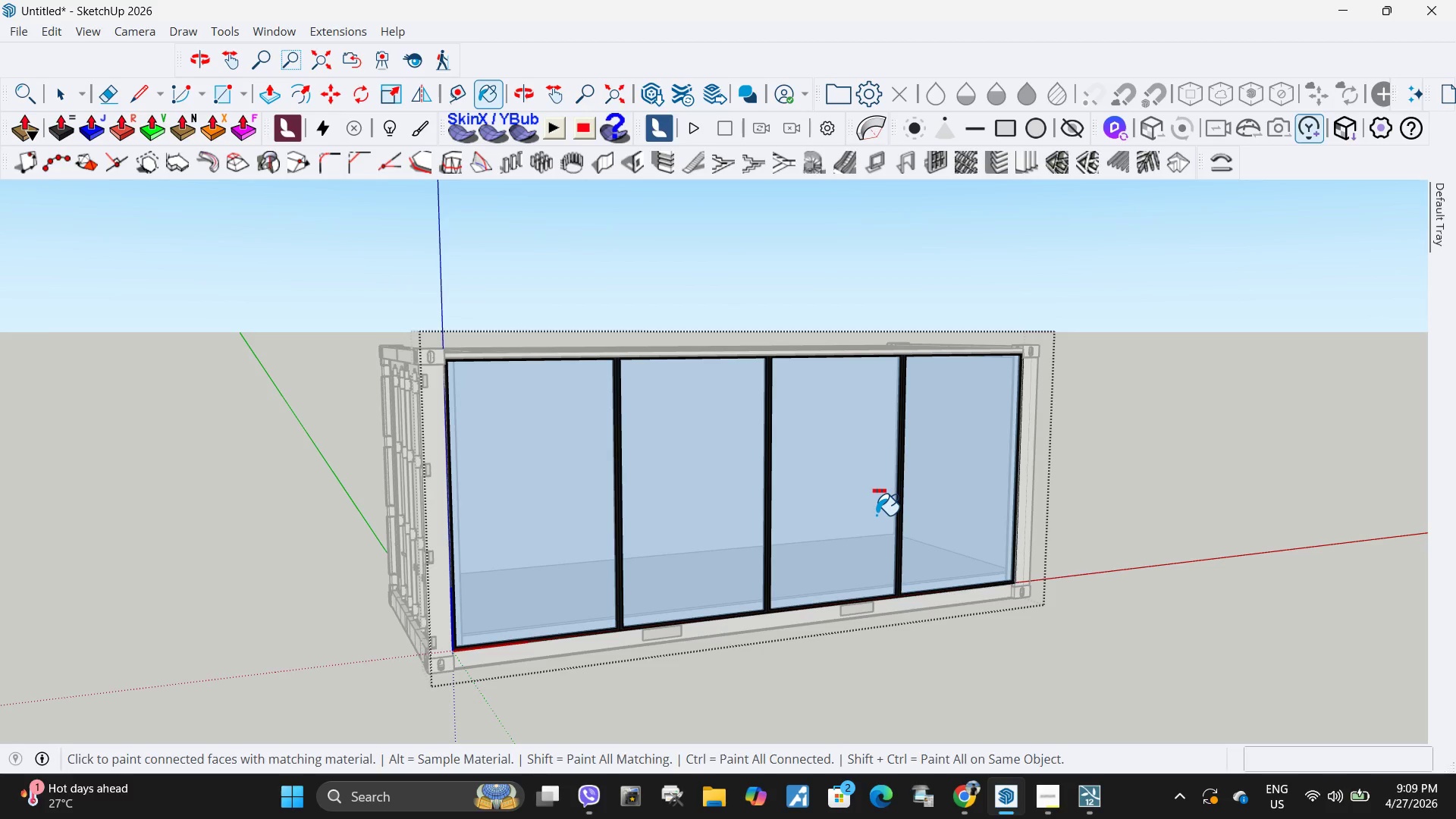 
key(Control+Z)
 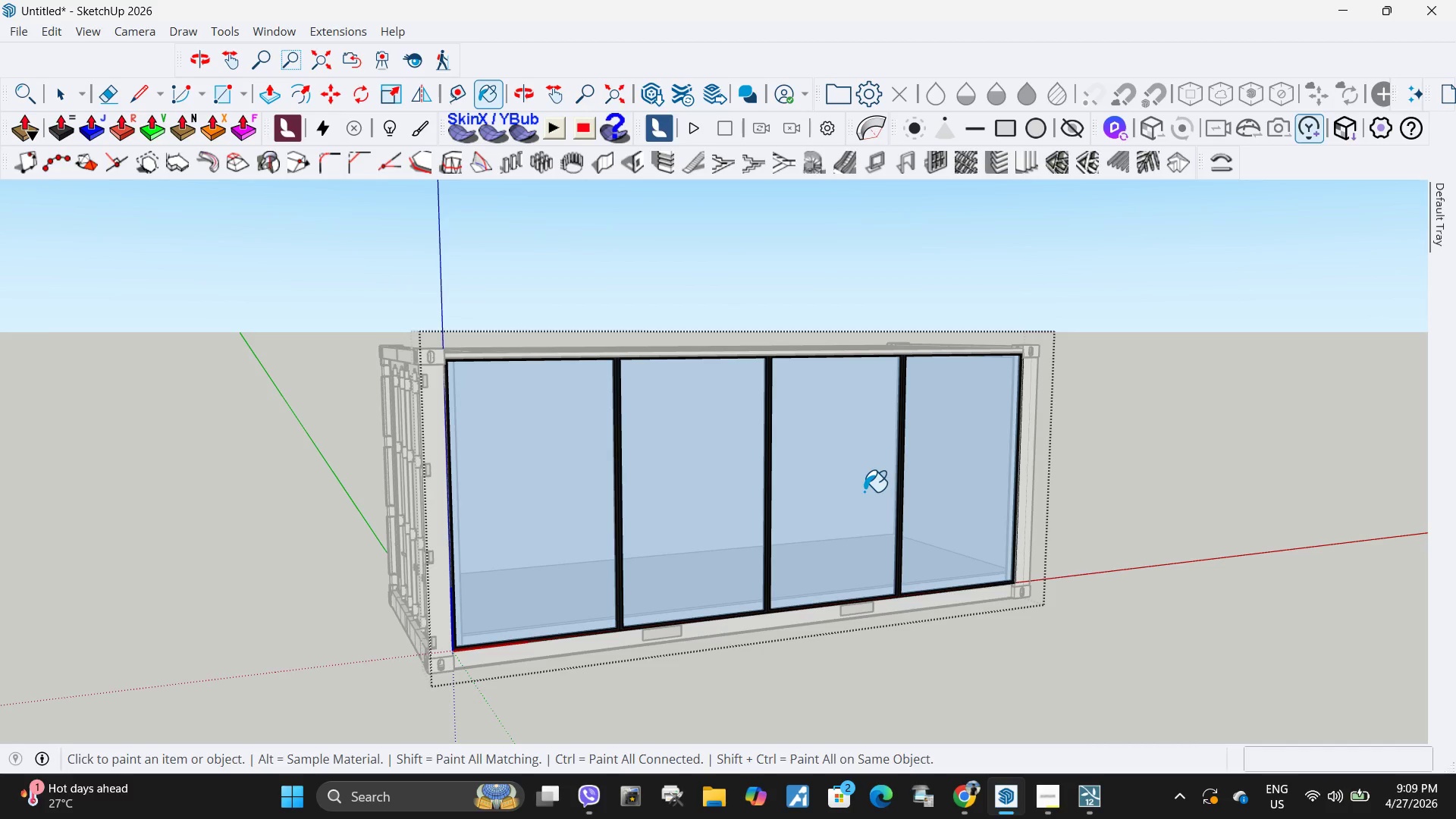 
key(Control+ControlLeft)
 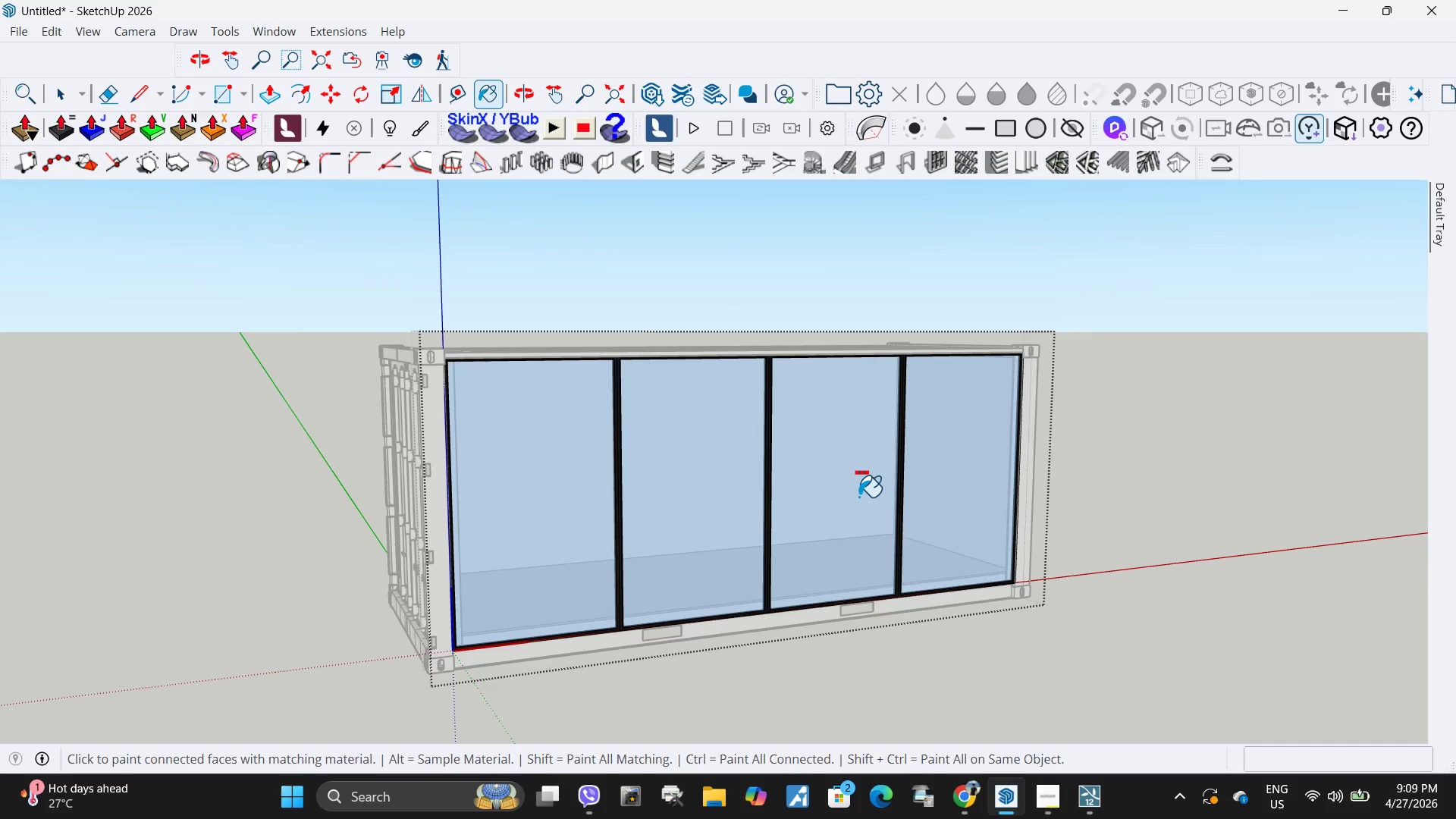 
key(Control+Z)
 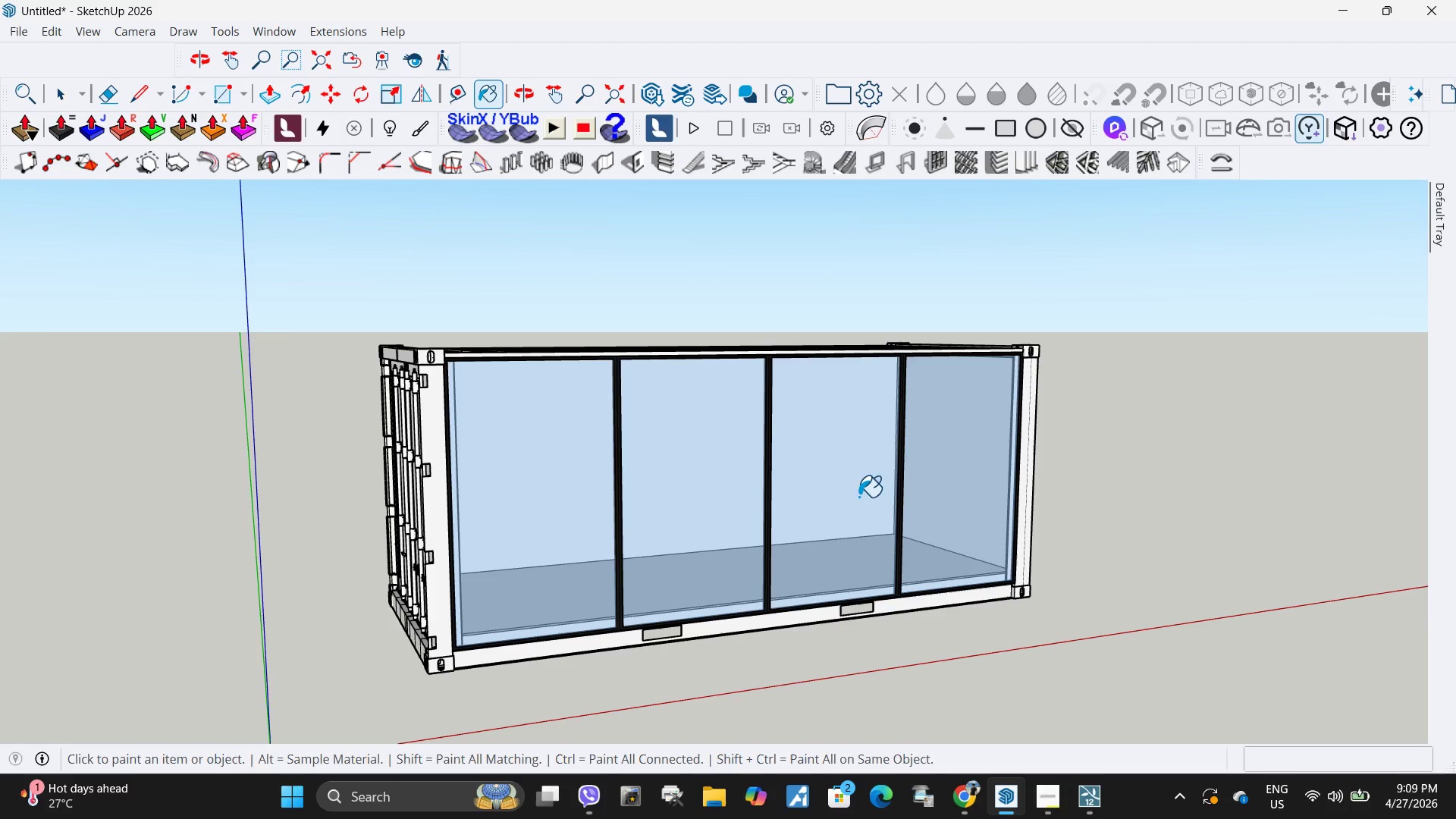 
key(Space)
 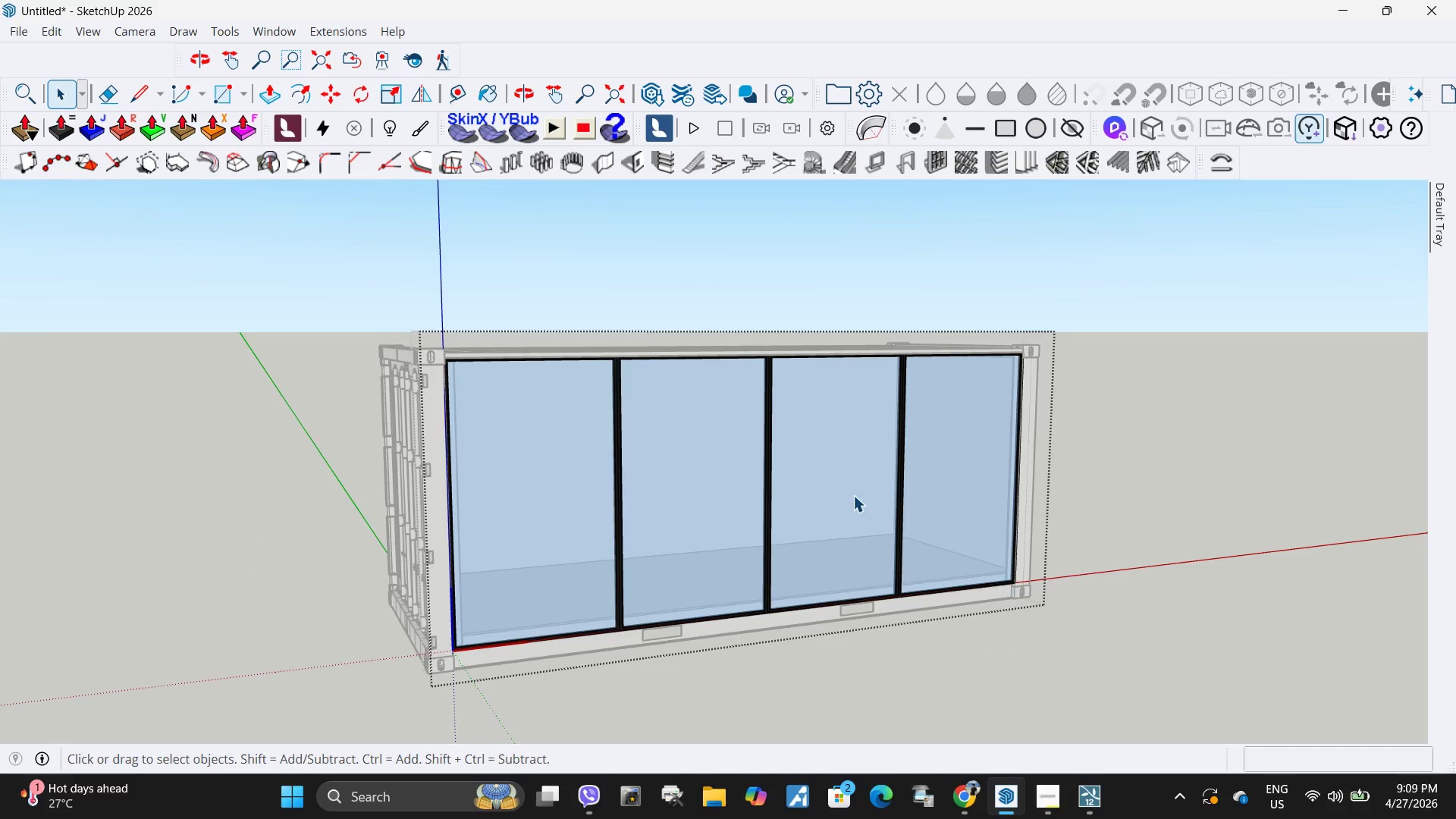 
triple_click([846, 495])
 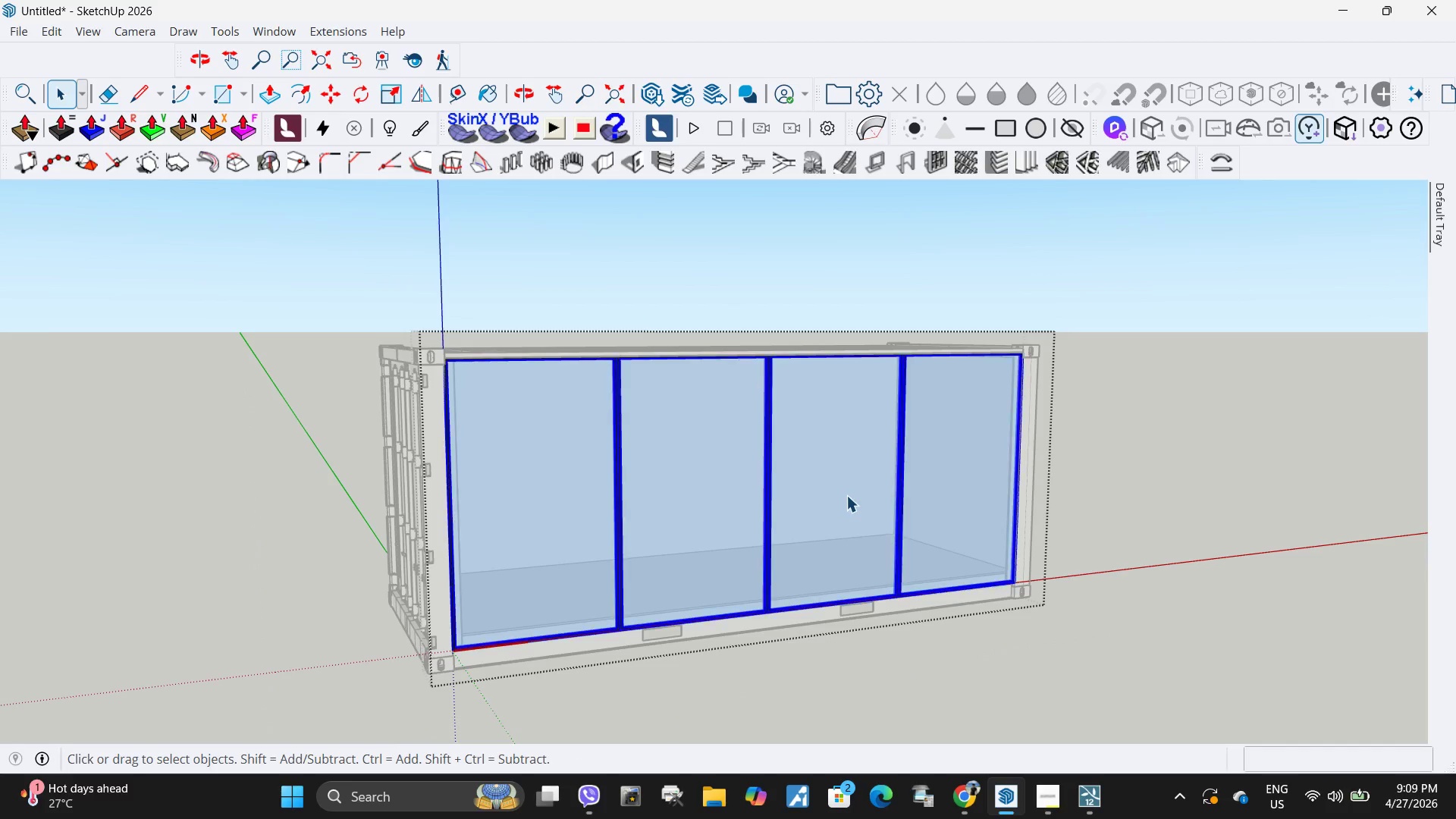 
triple_click([847, 494])
 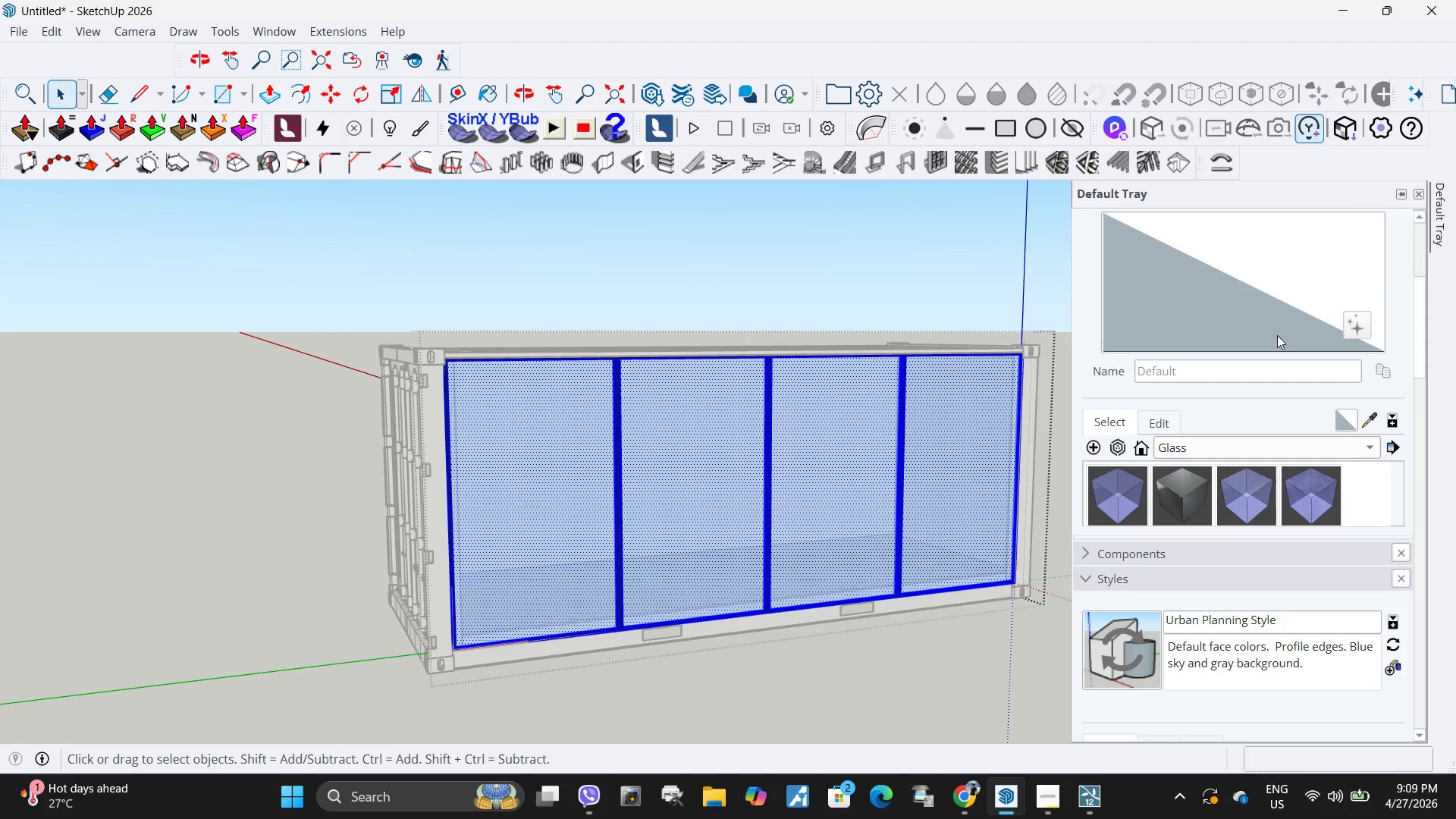 
left_click([1195, 486])
 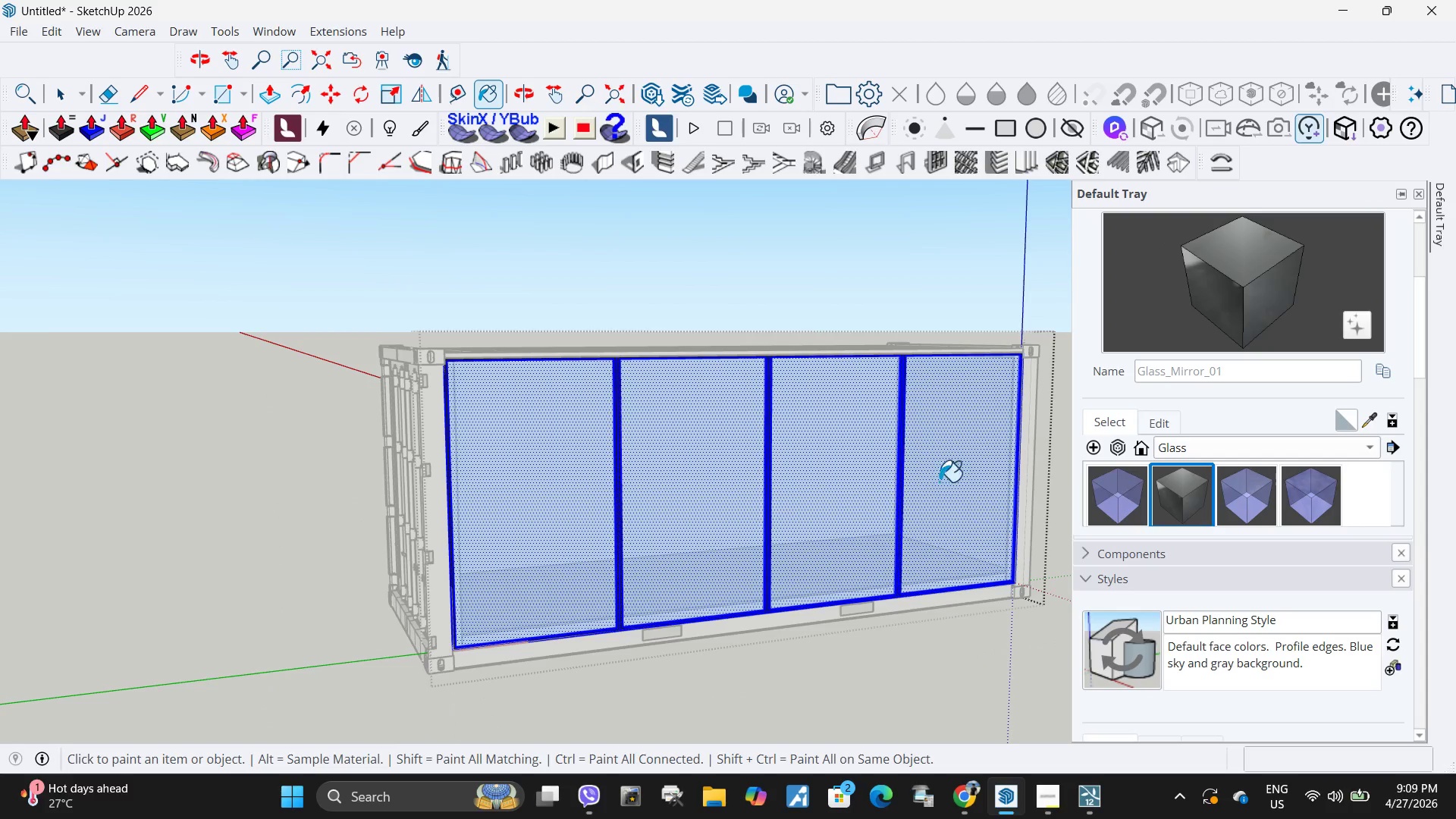 
left_click_drag(start_coordinate=[864, 479], to_coordinate=[873, 482])
 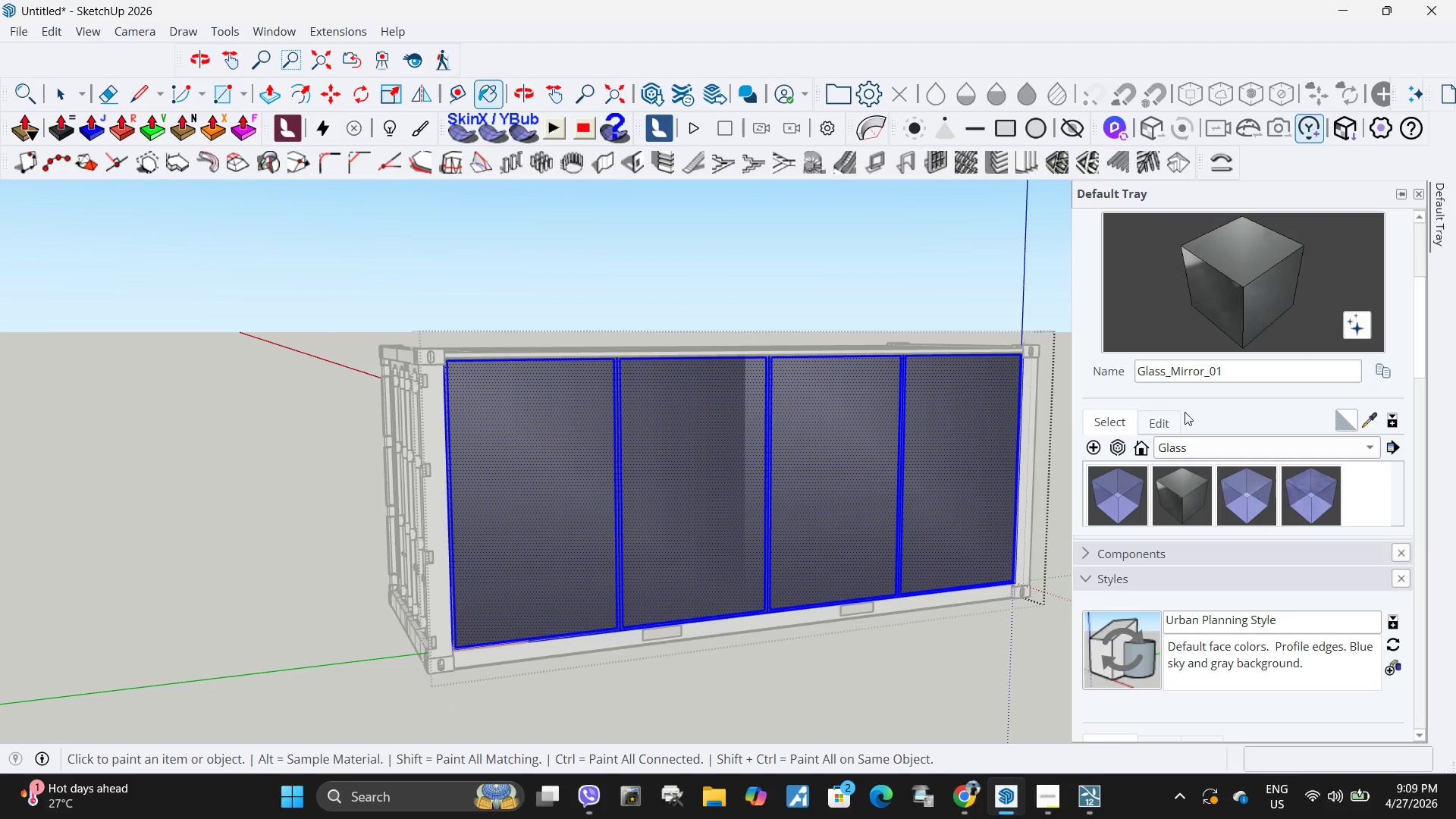 
left_click([1123, 490])
 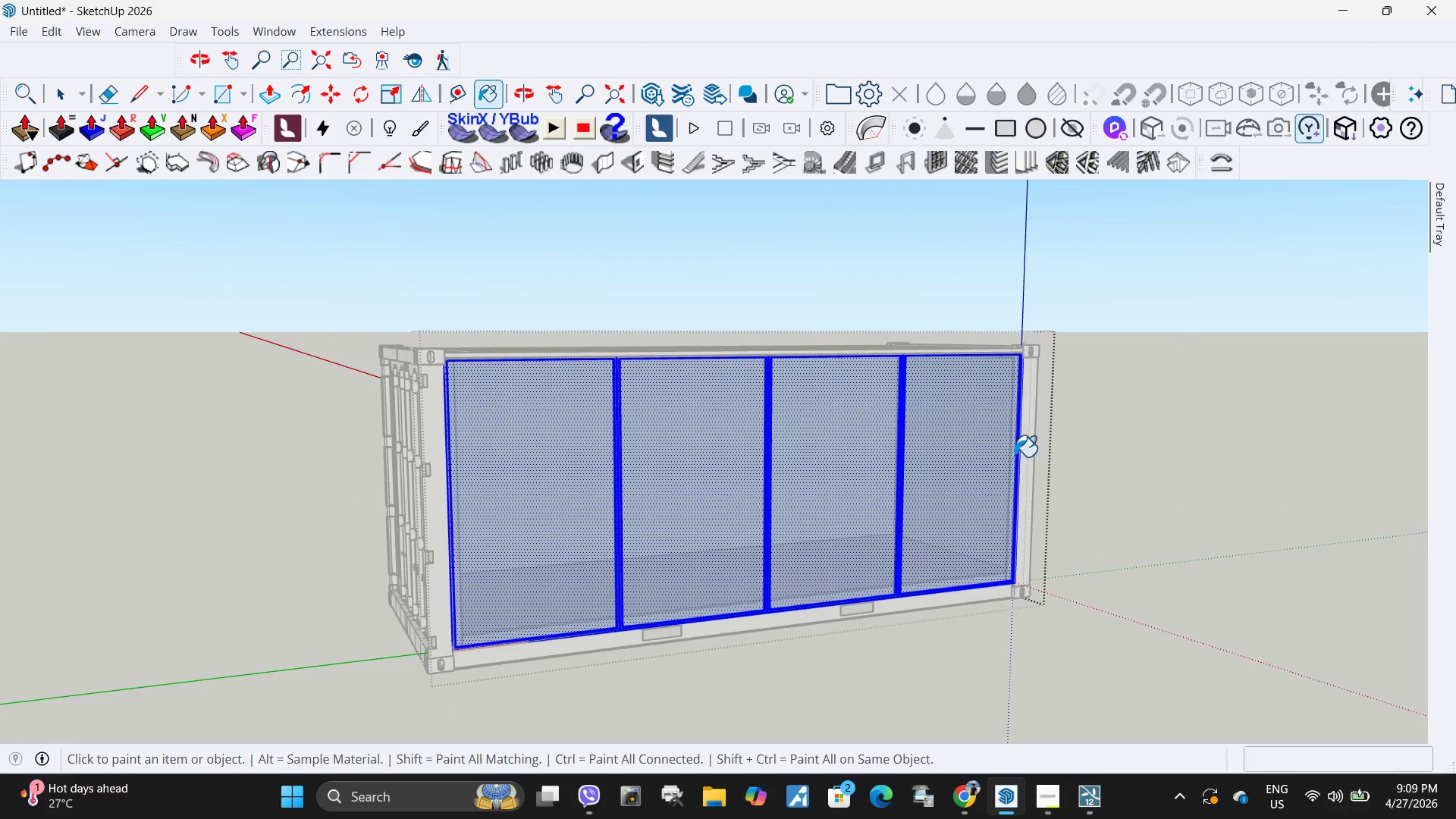 
key(Space)
 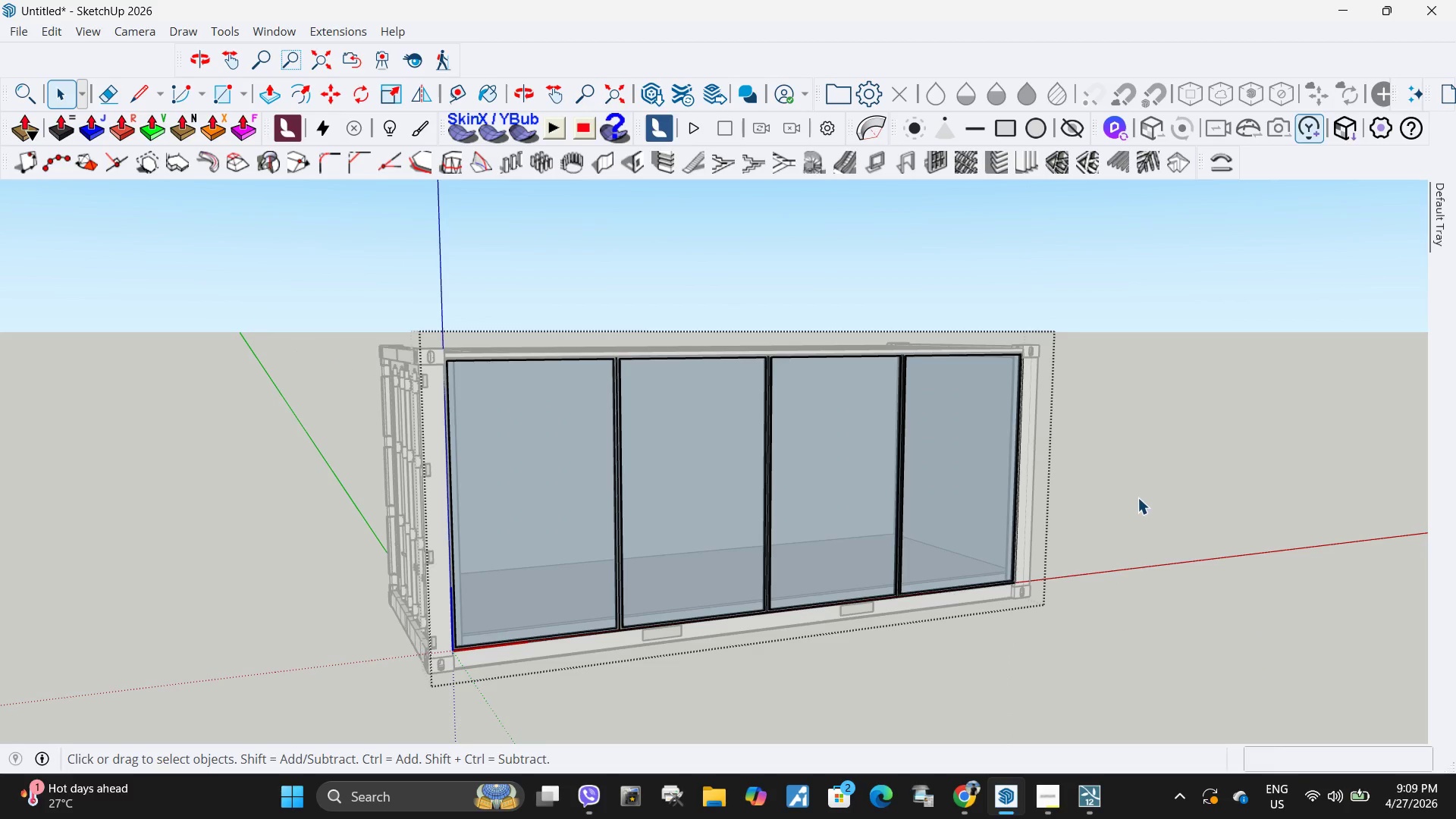 
key(Escape)
 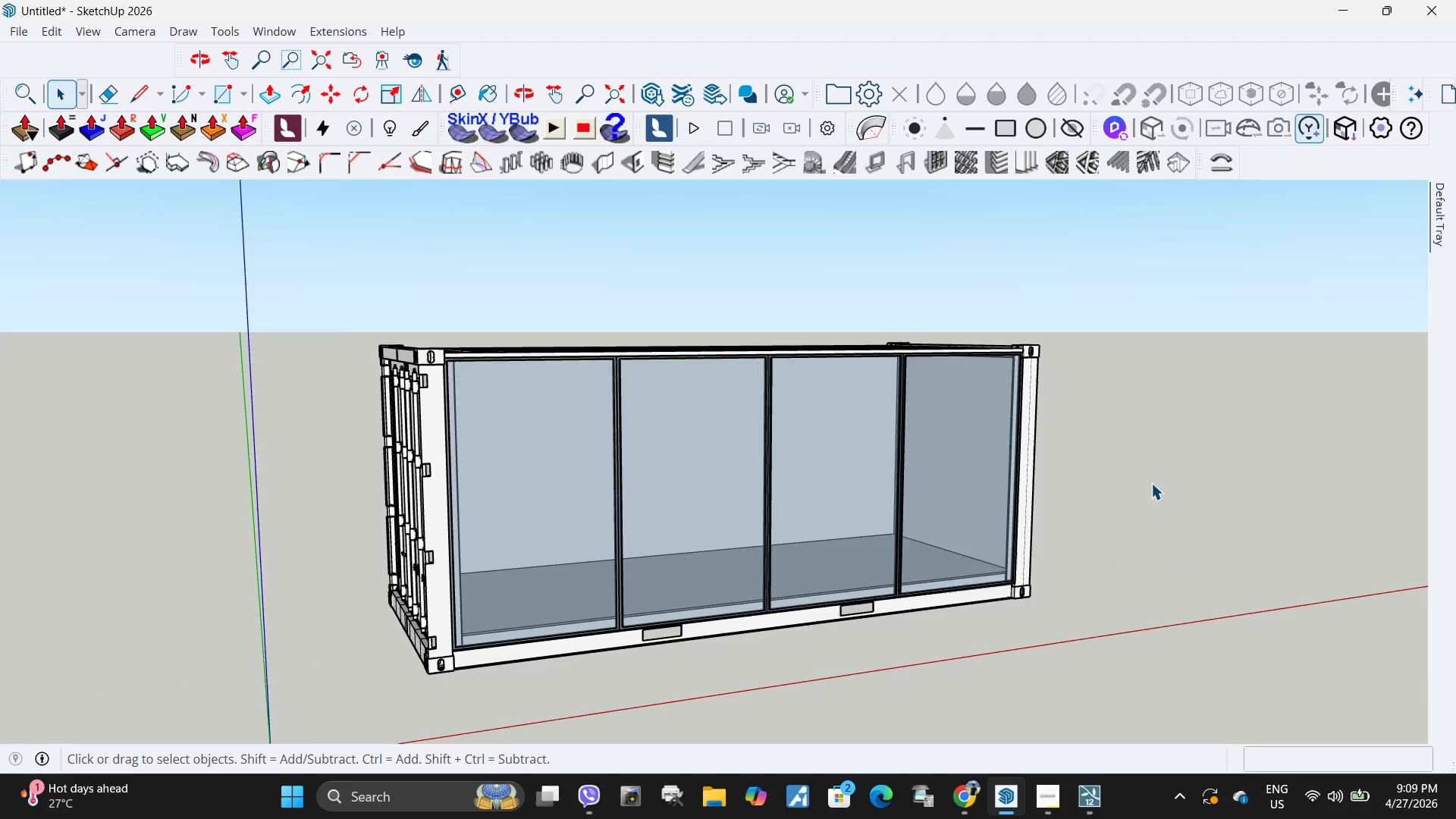 
key(Escape)
 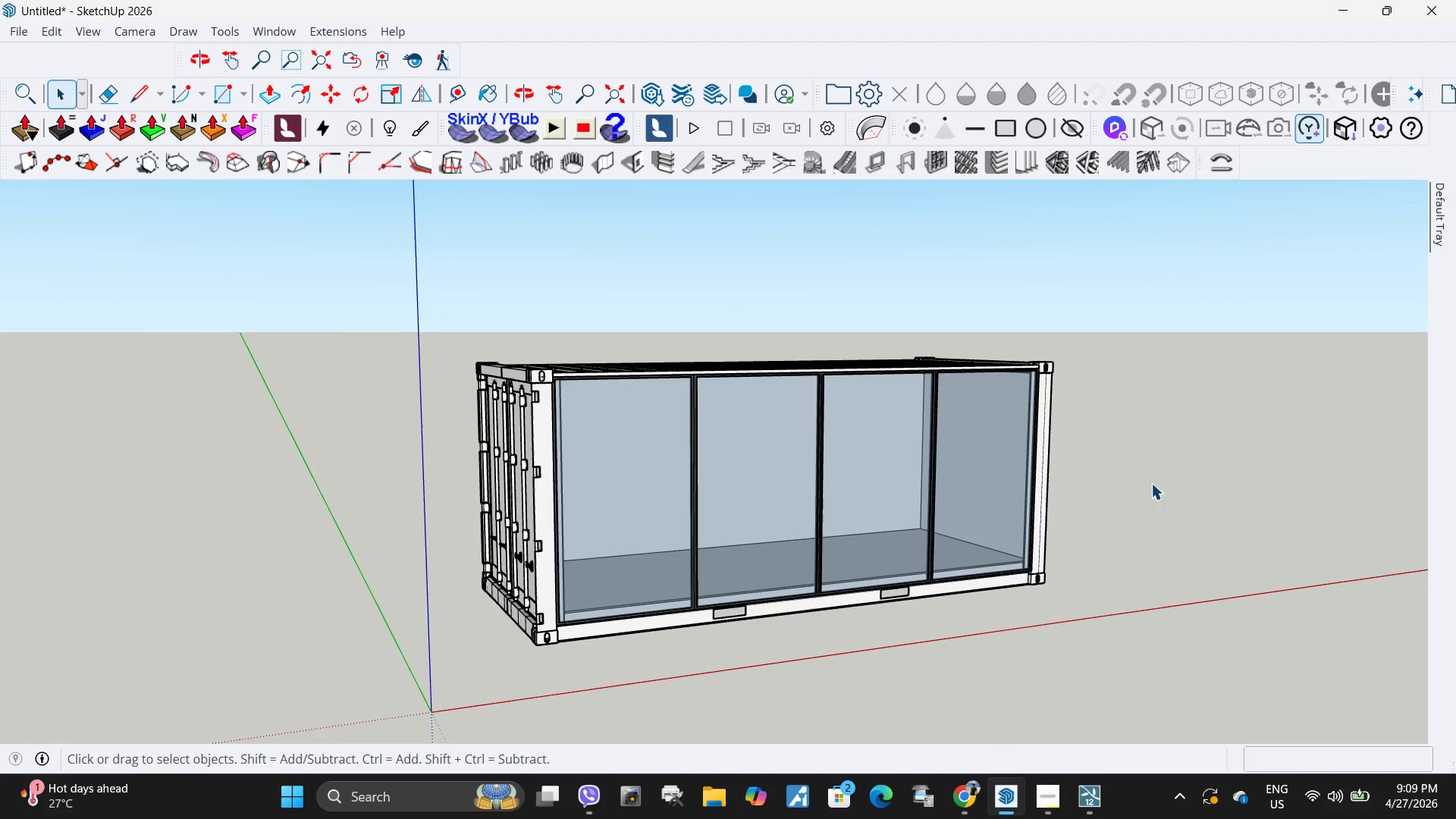 
key(Escape)
 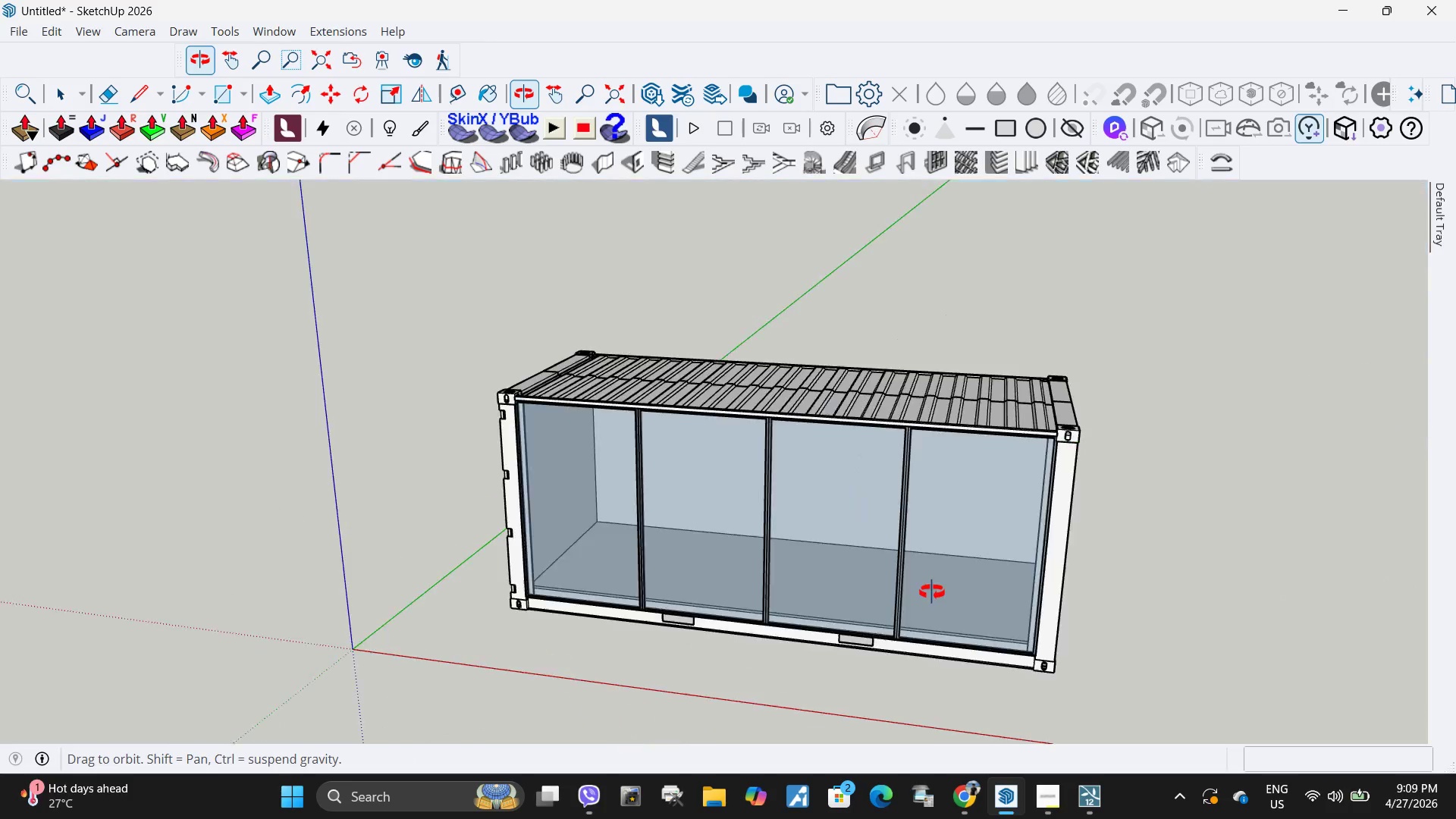 
scroll: coordinate [1175, 522], scroll_direction: down, amount: 3.0
 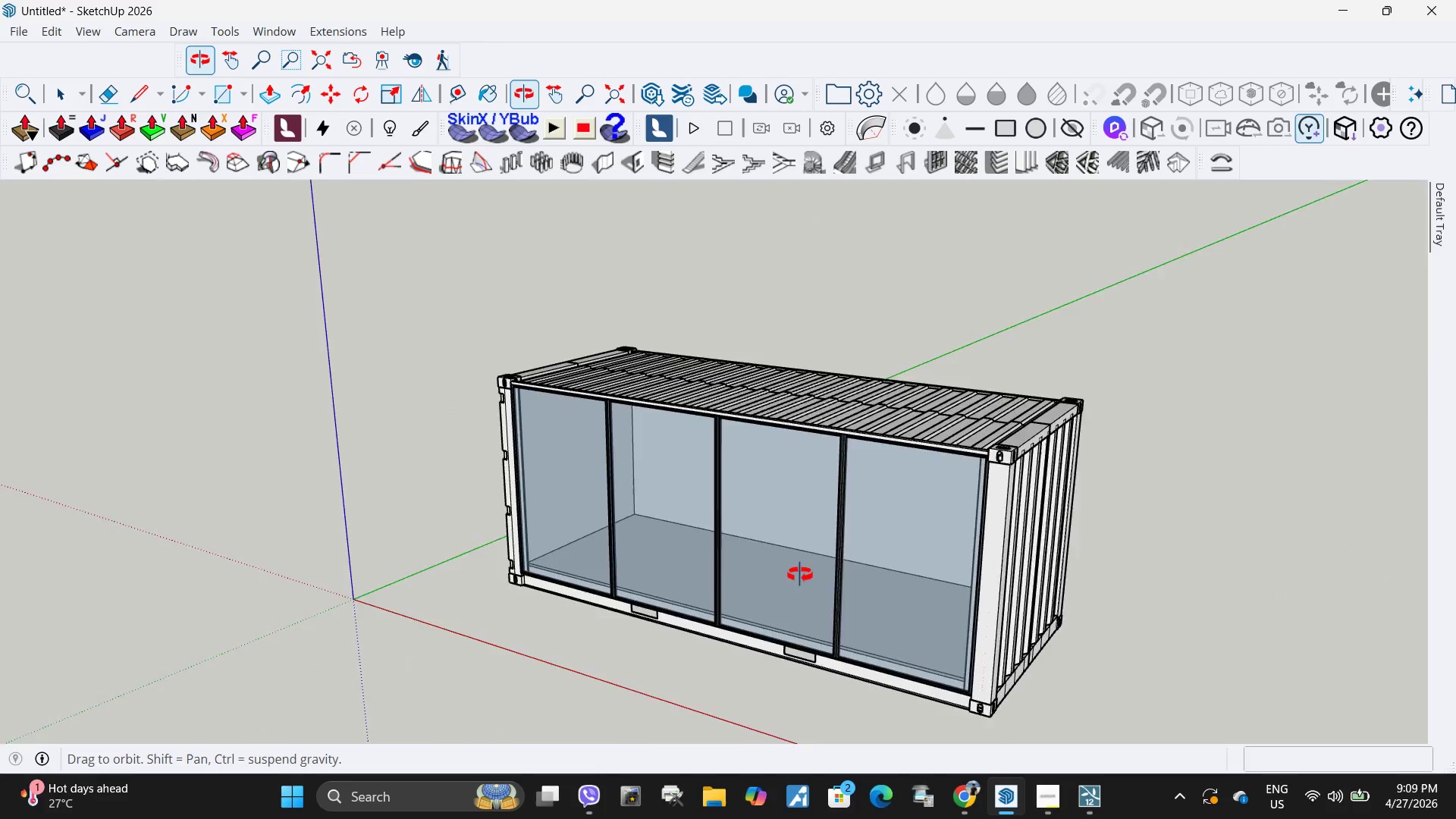 
scroll: coordinate [739, 515], scroll_direction: up, amount: 1.0
 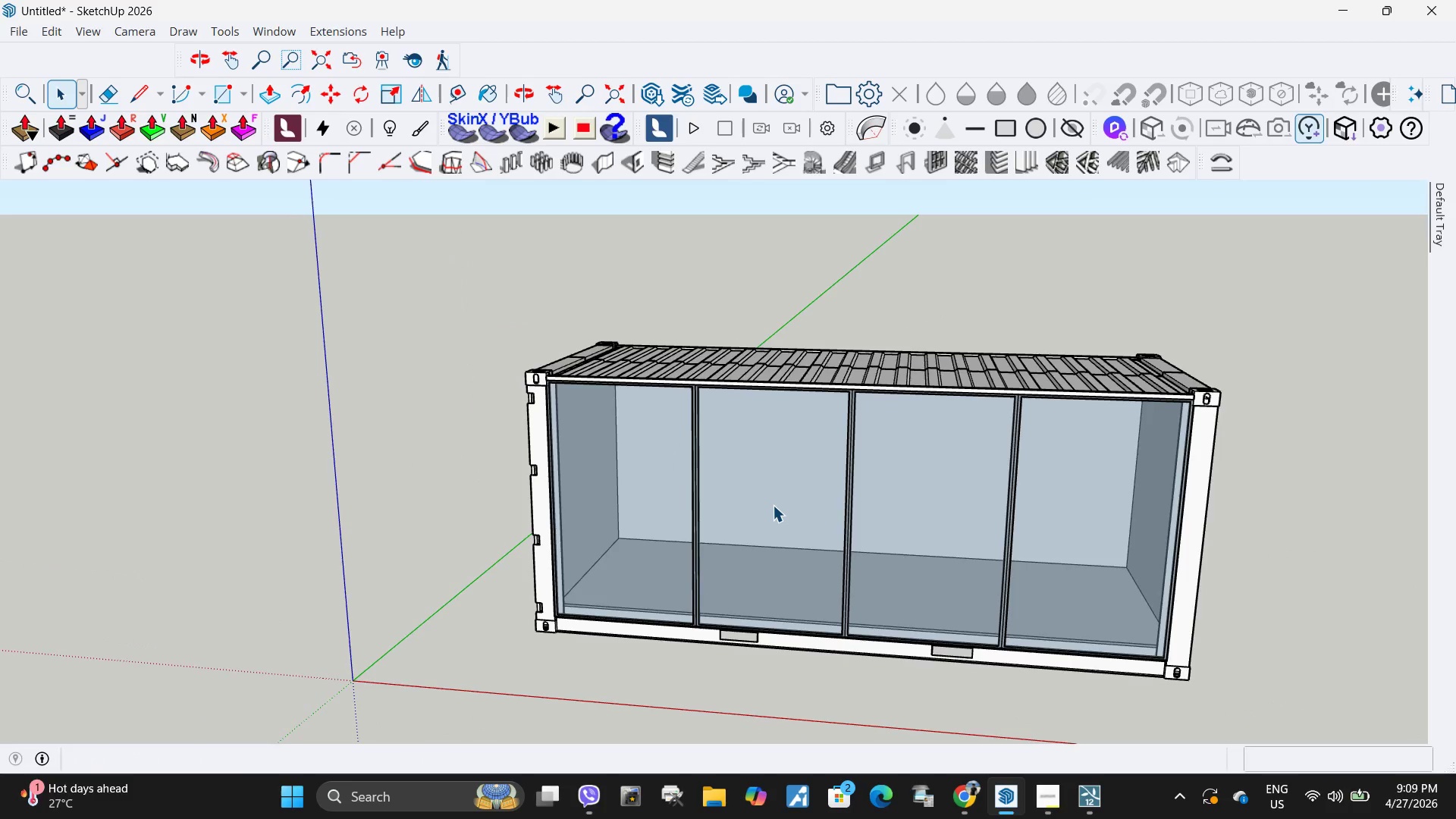 
left_click([773, 505])
 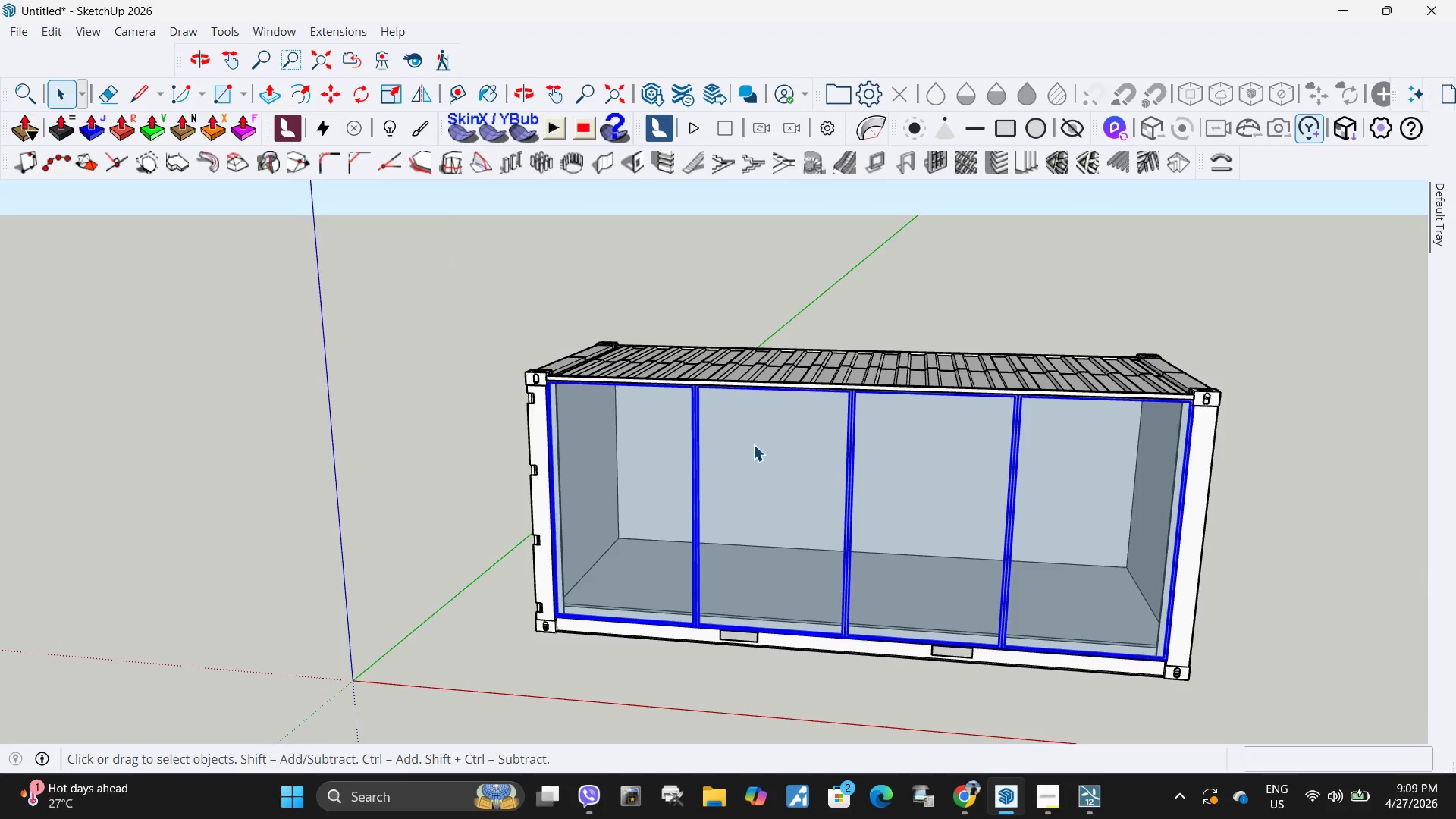 
key(M)
 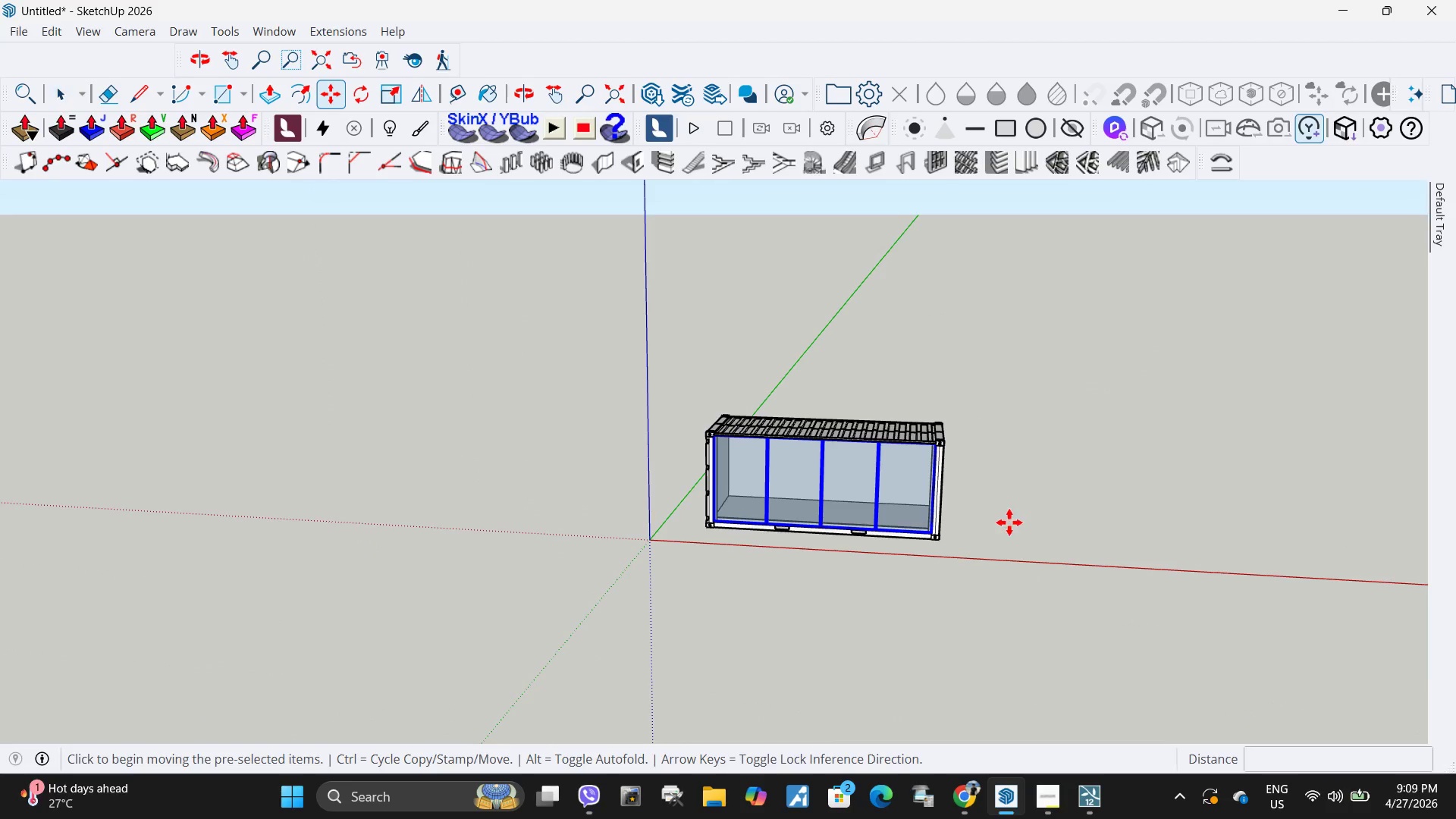 
left_click([1009, 522])
 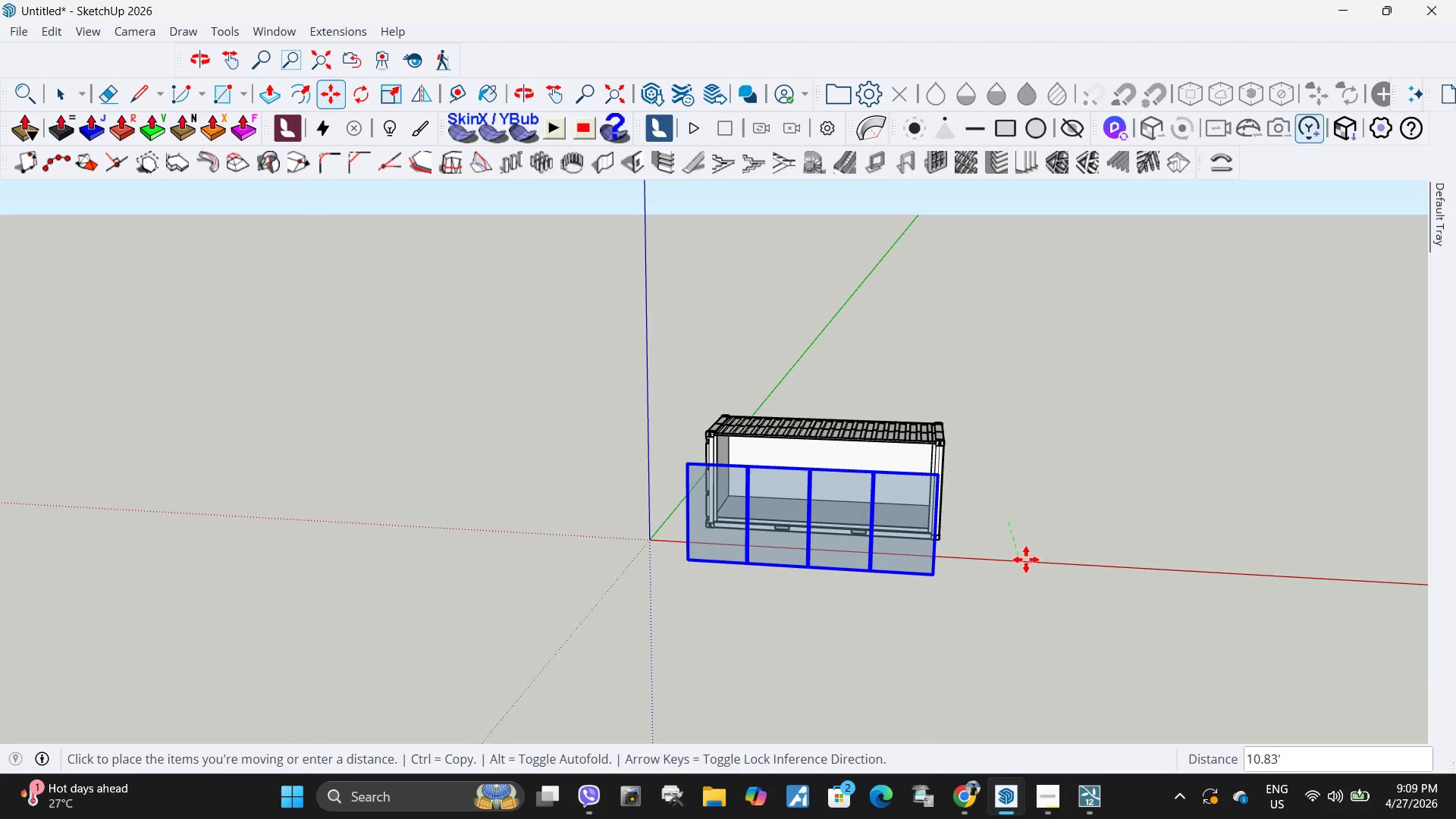 
scroll: coordinate [850, 485], scroll_direction: down, amount: 11.0
 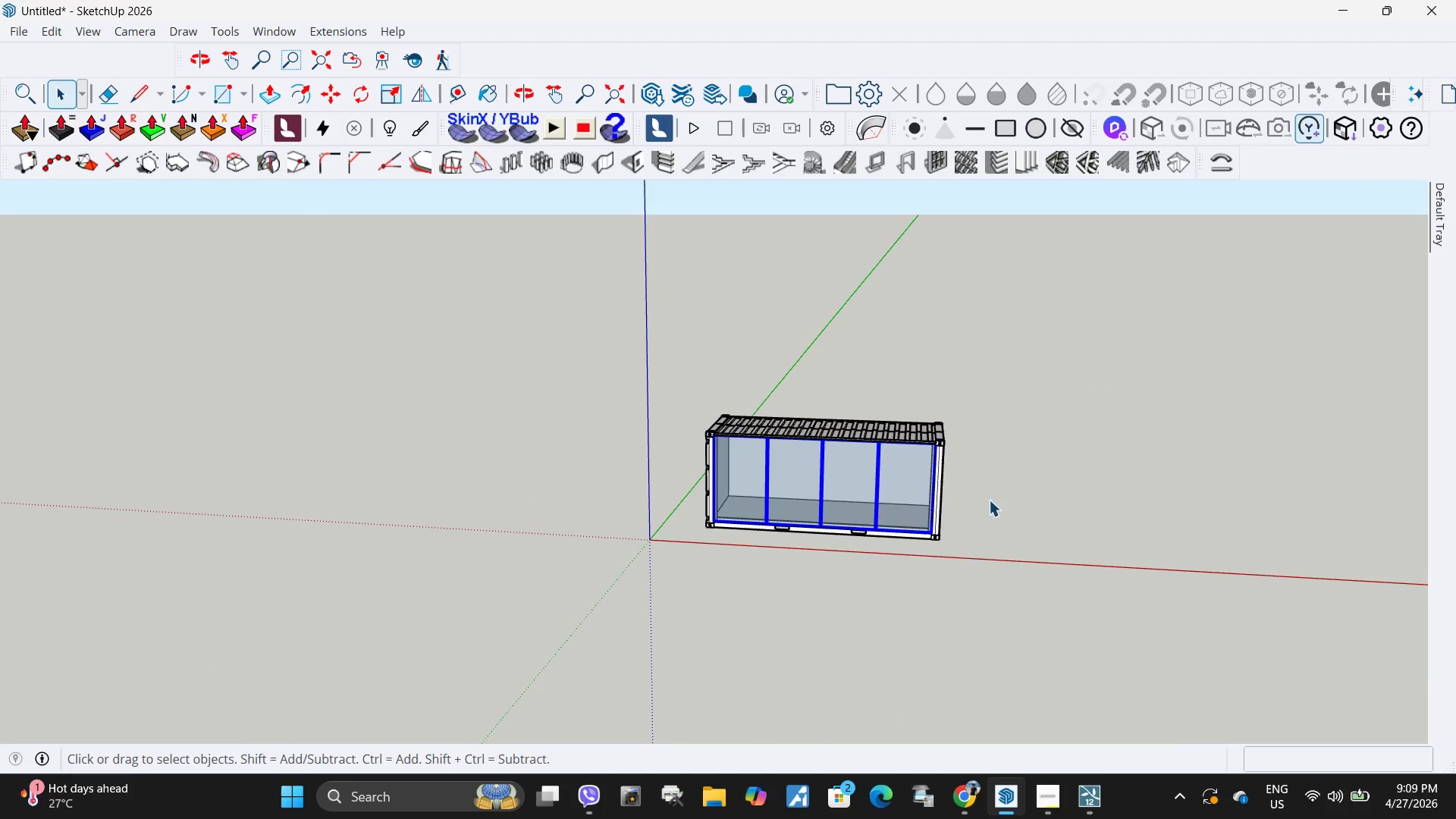 
left_click([1026, 560])
 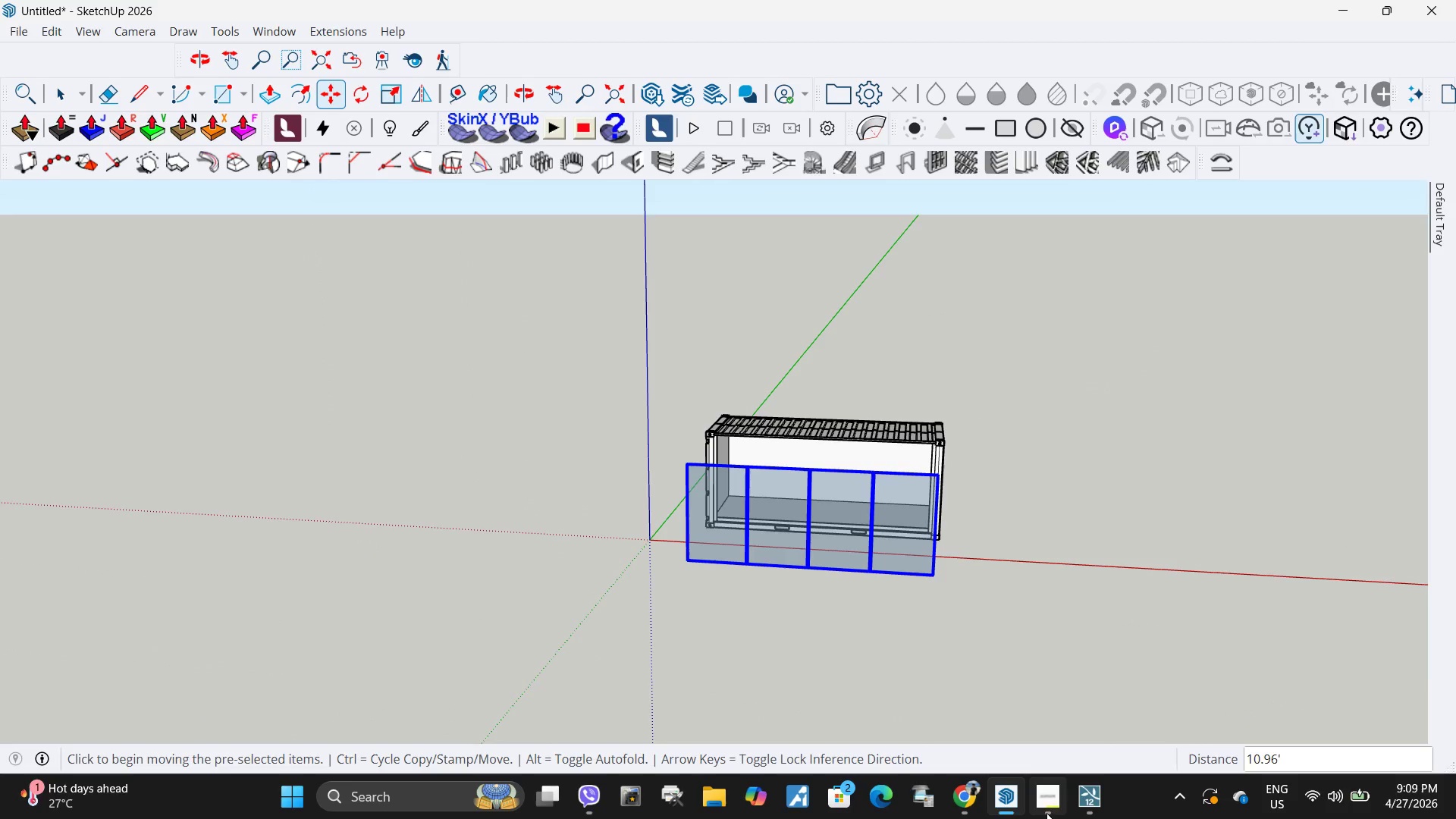 
left_click([1050, 805])